 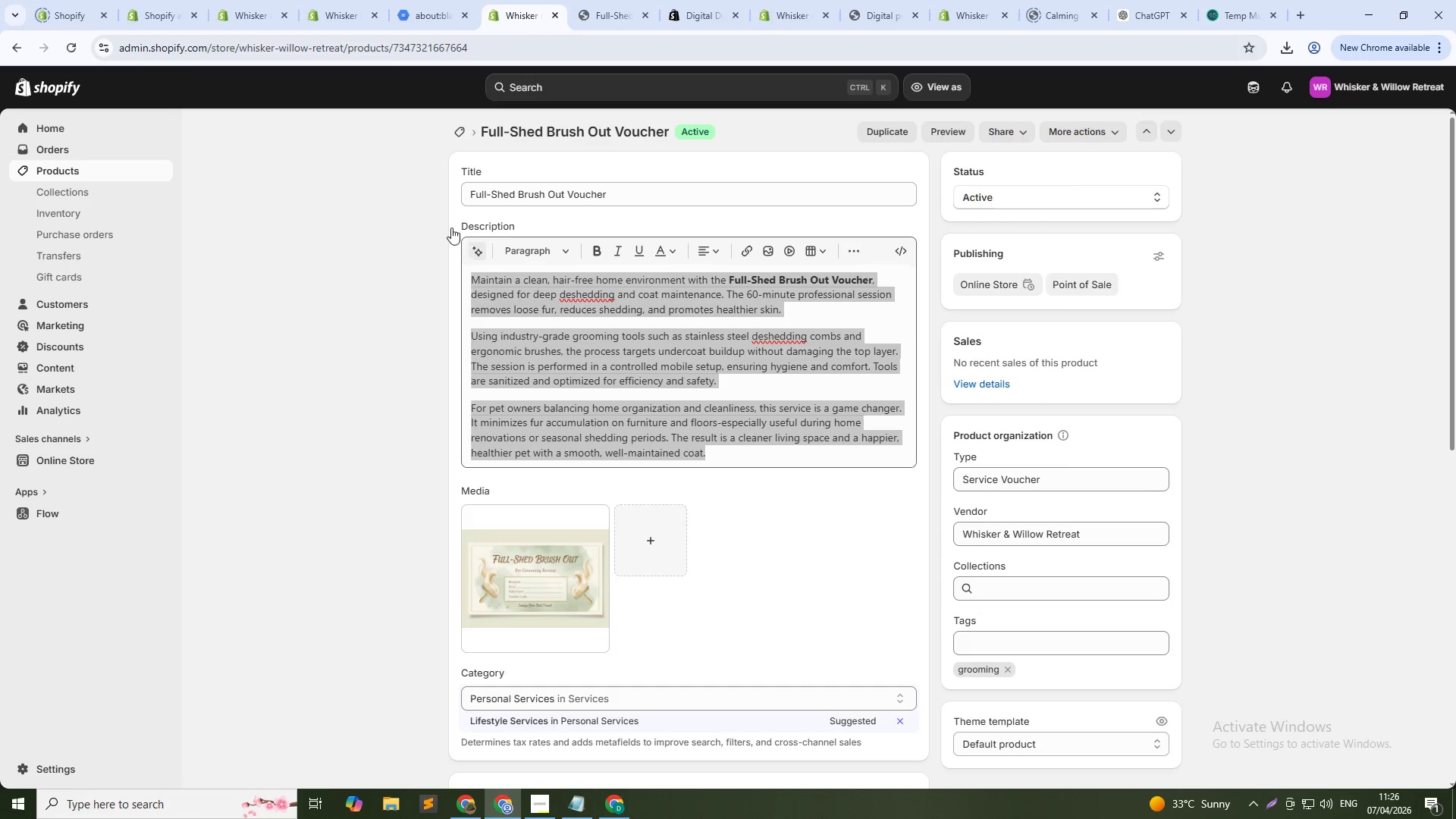 
left_click([457, 136])
 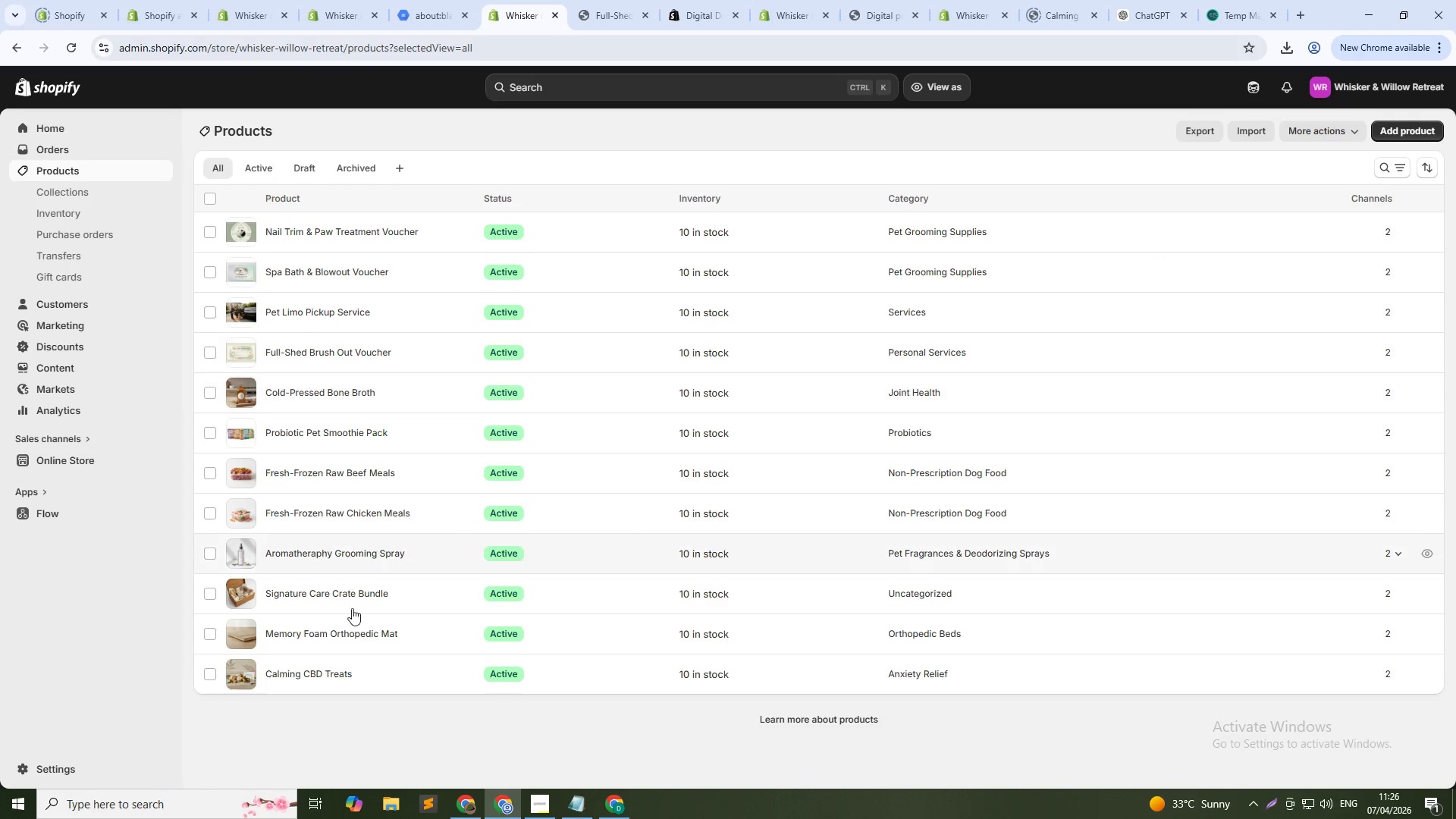 
left_click([330, 673])
 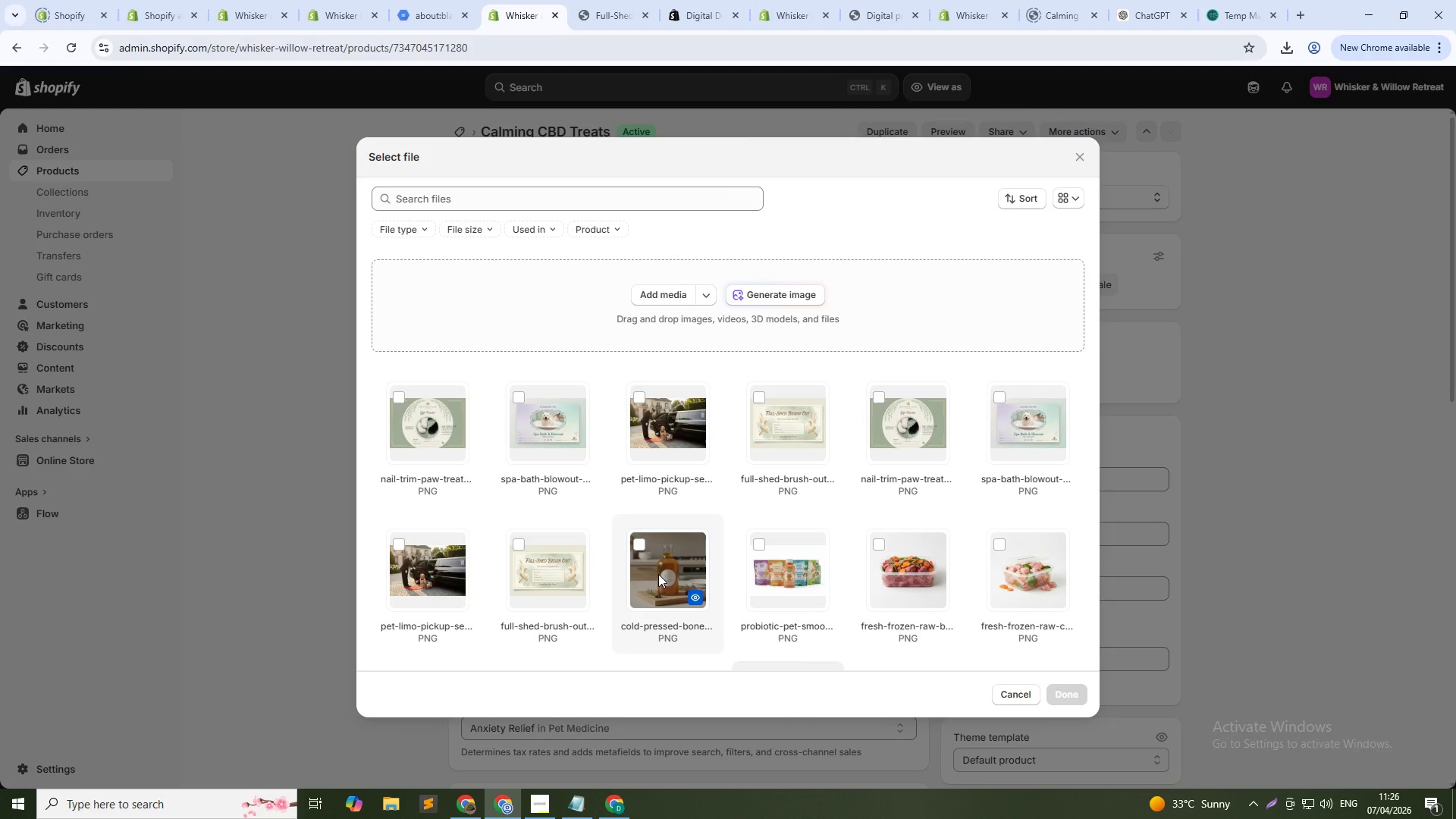 
wait(16.16)
 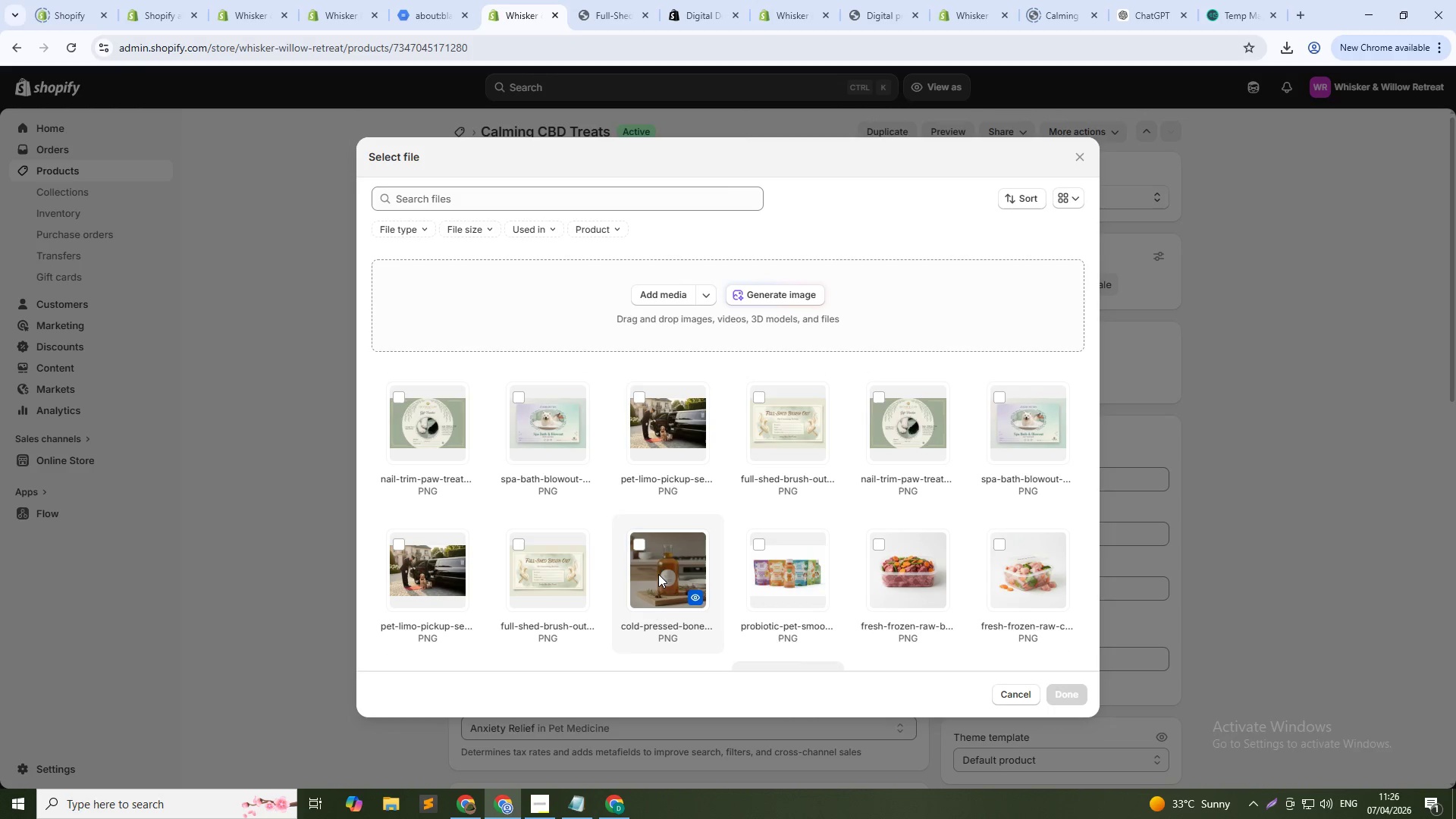 
left_click([792, 293])
 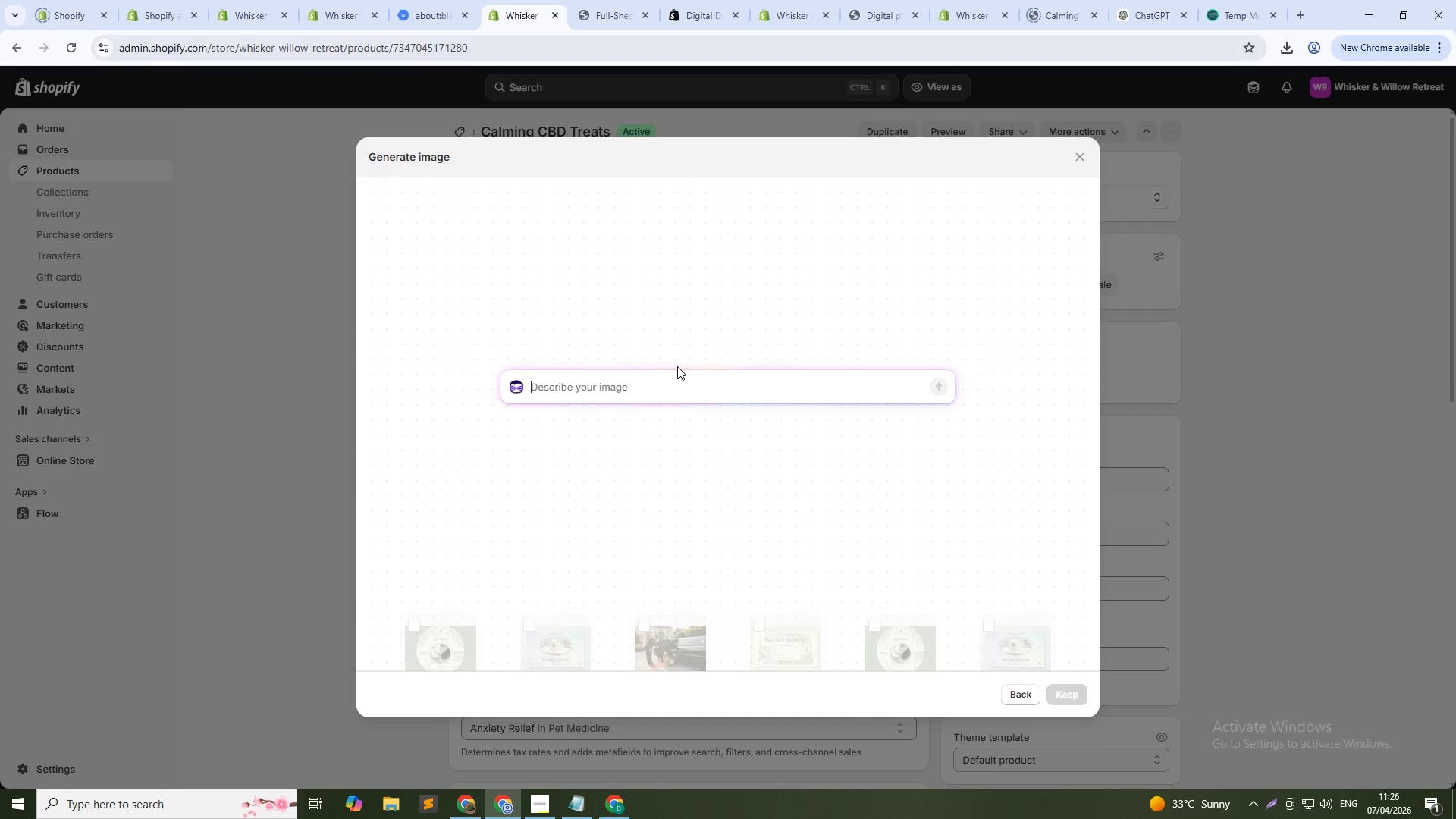 
left_click([673, 391])
 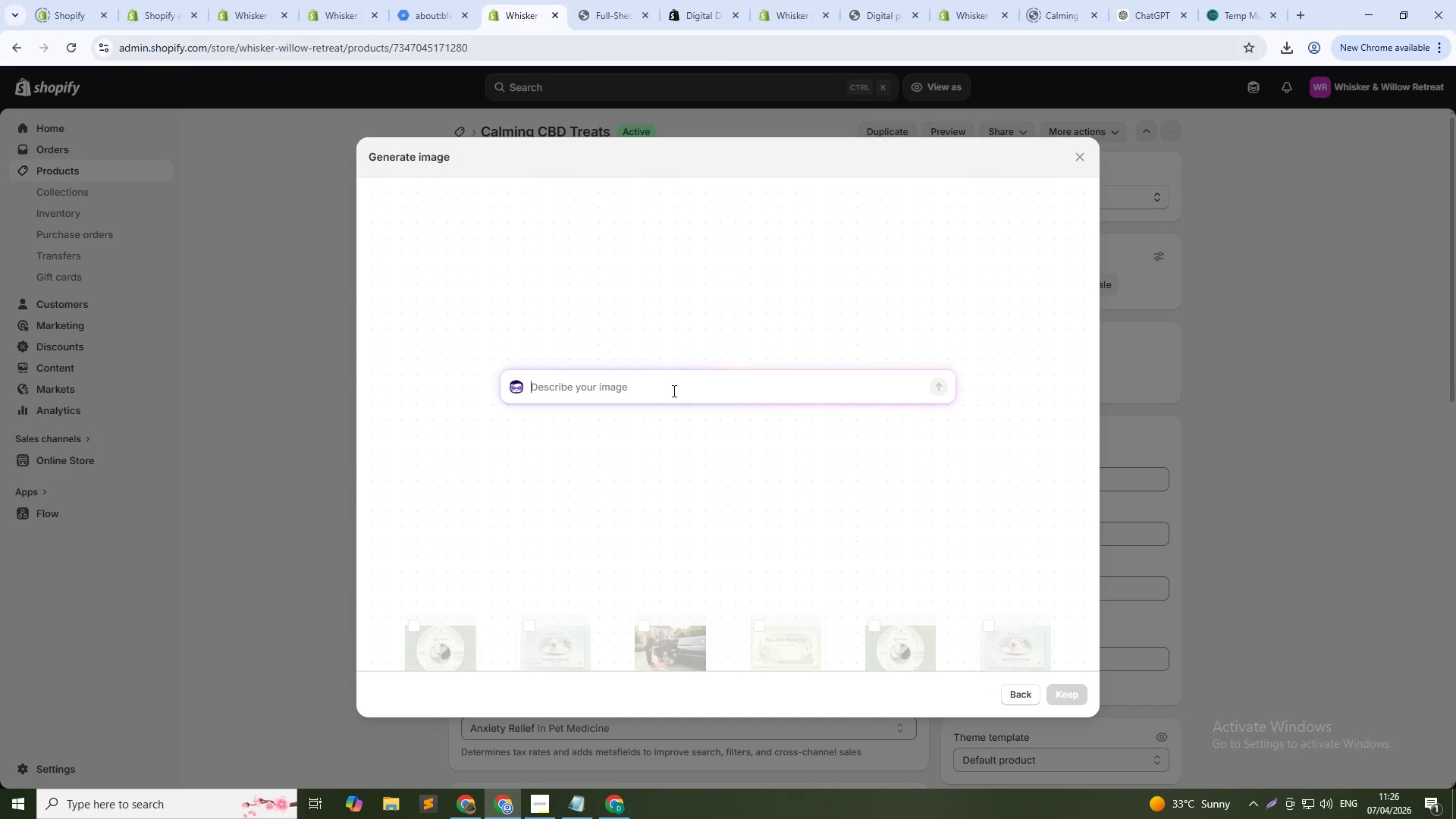 
type(Organic CBD pet treats in minimalist packaging, soft natural lighting, cozy home background, cab)
key(Backspace)
type(lming as)
key(Backspace)
type(esthetic)
 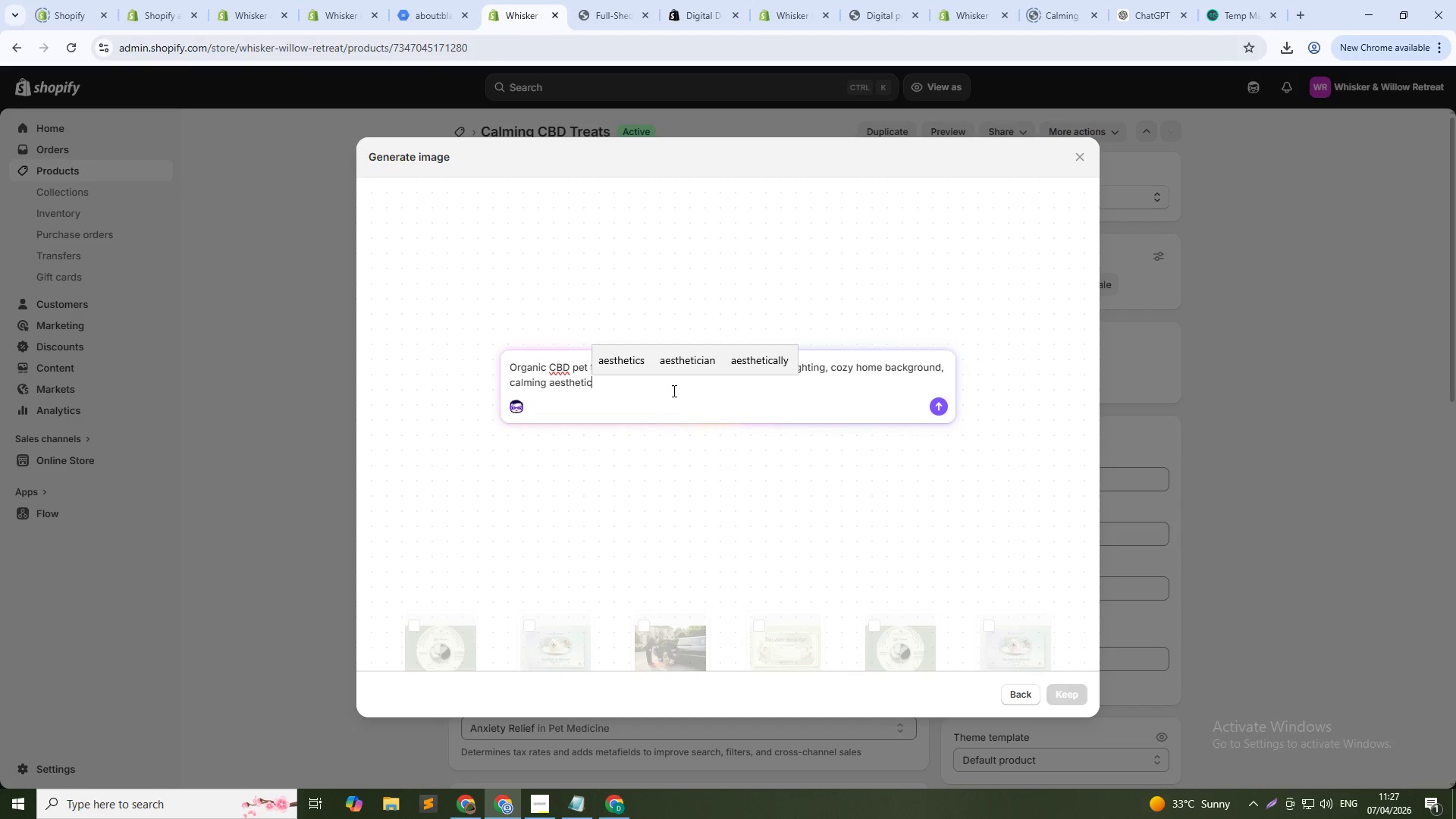 
key(Enter)
 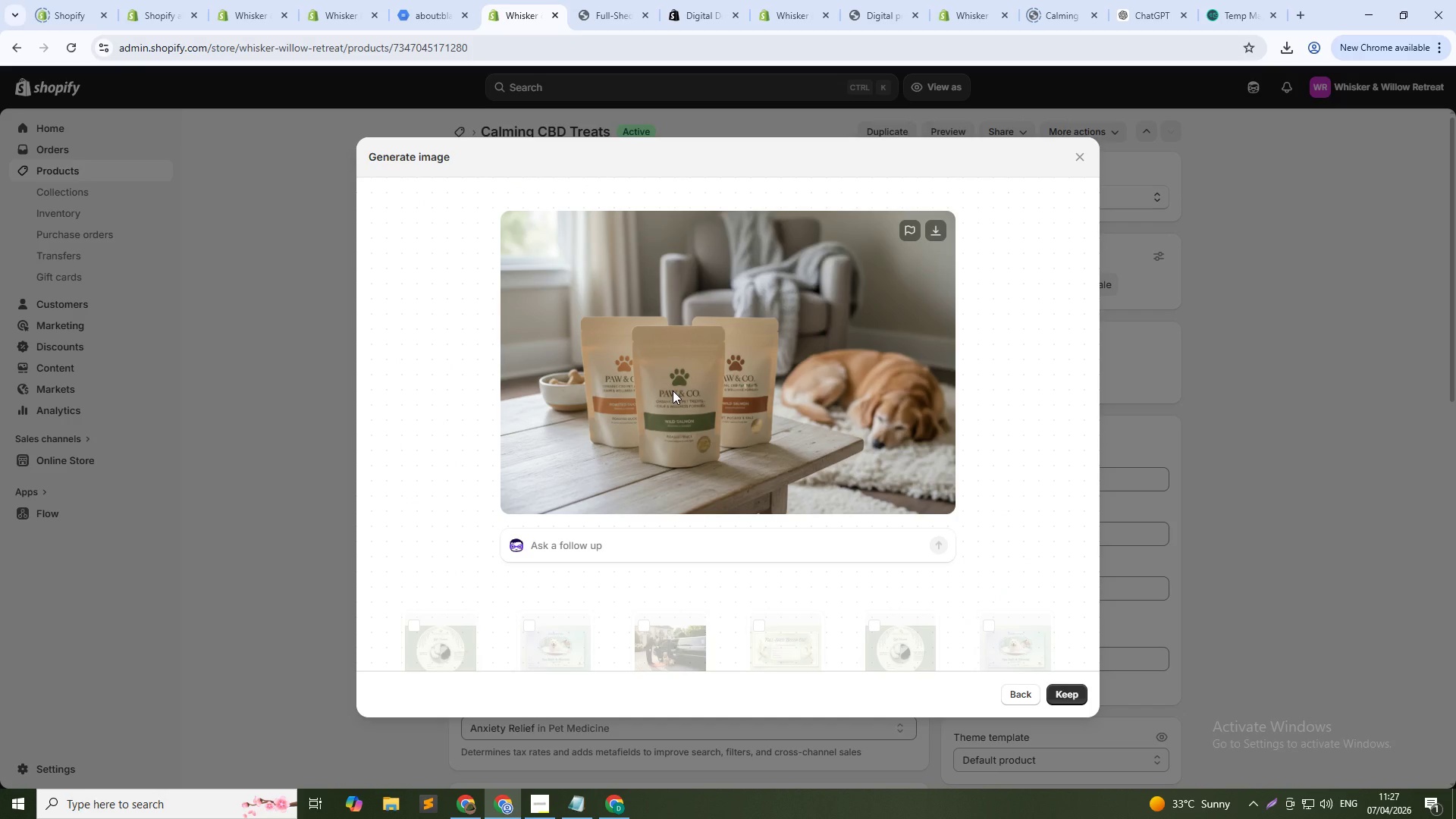 
wait(35.45)
 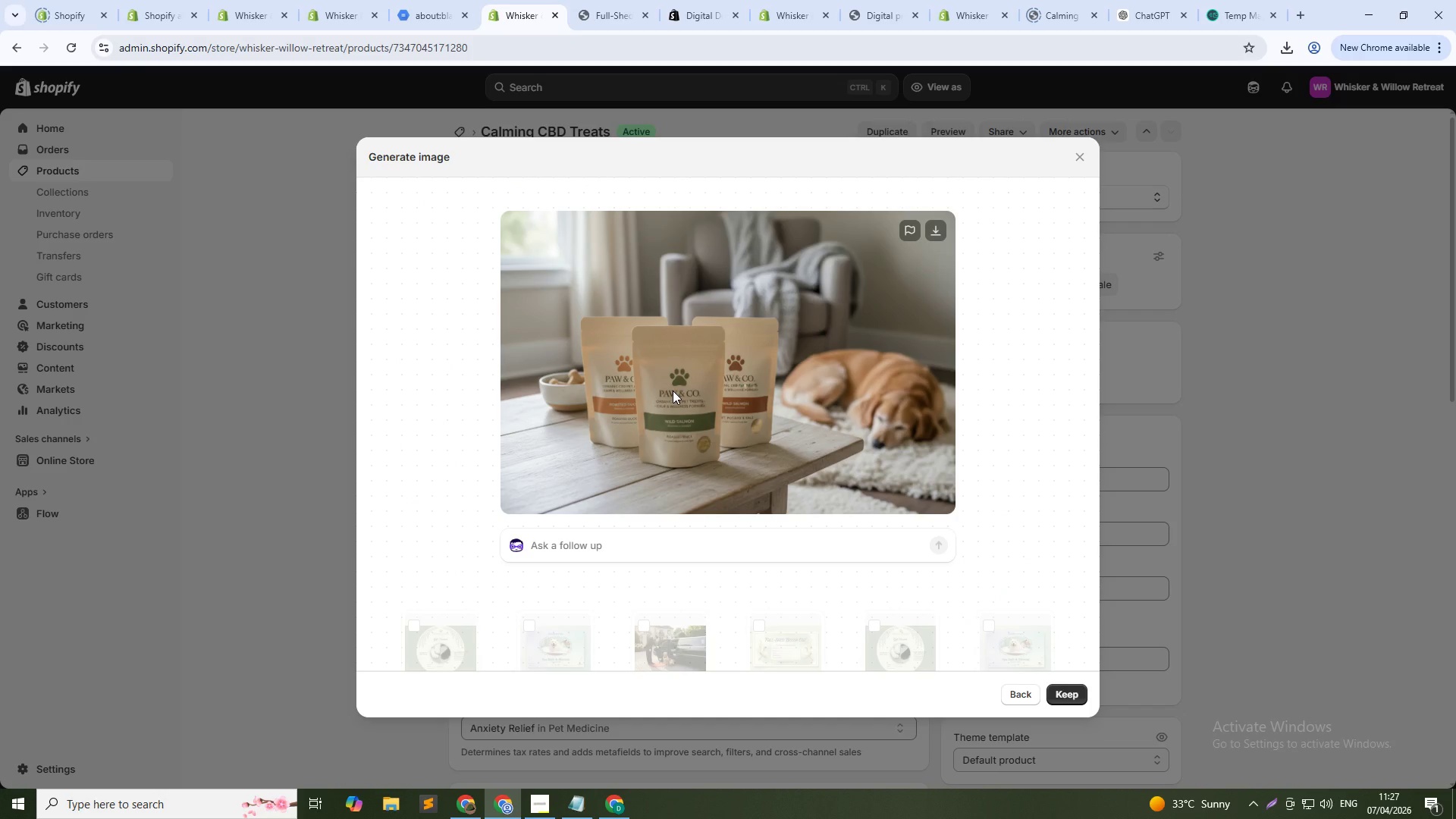 
left_click([1067, 693])
 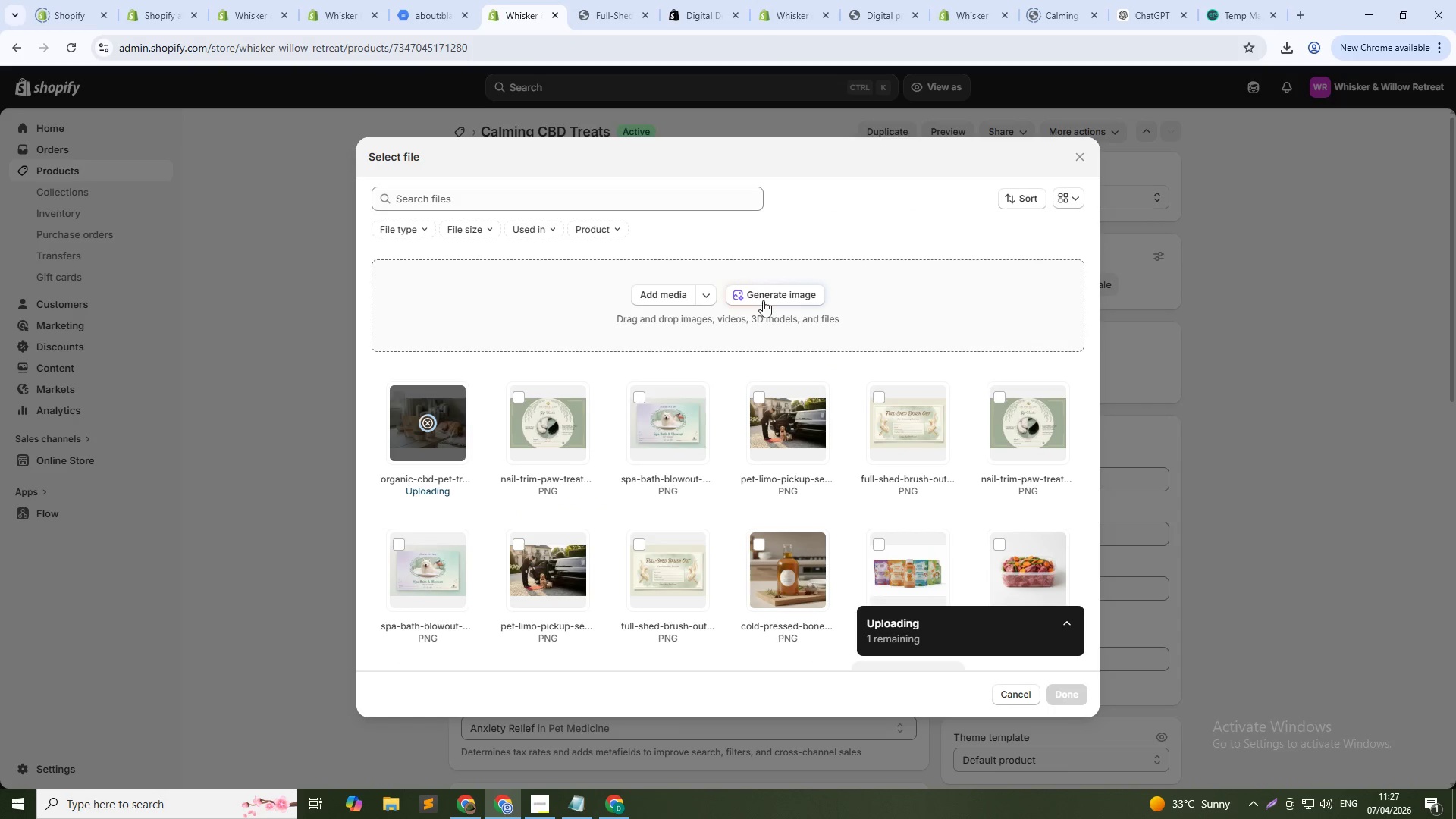 
left_click([764, 297])
 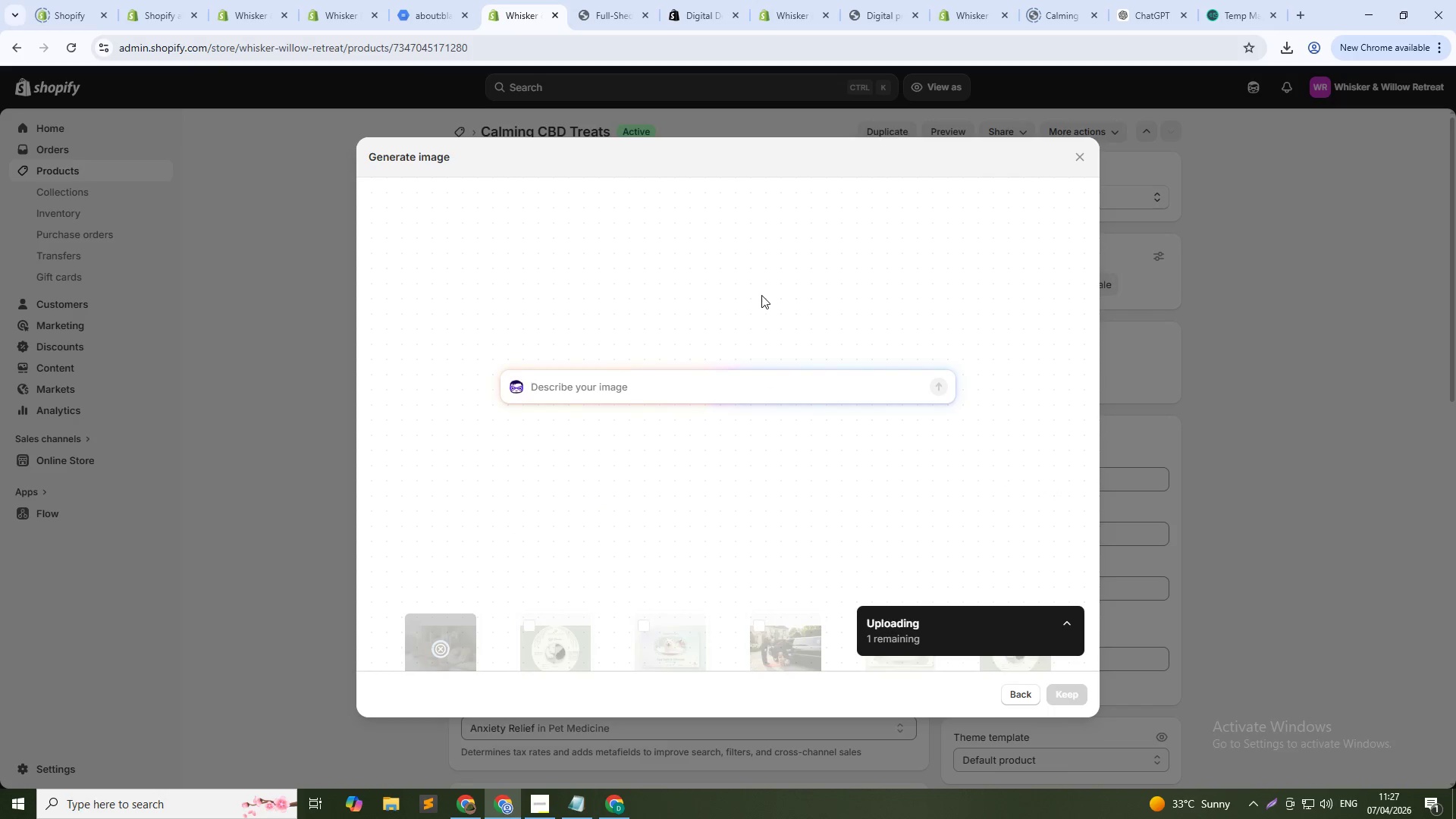 
type(Dog relaxing on sofa ater eatin CBD treat, warm sunliht, peaceful mood)
 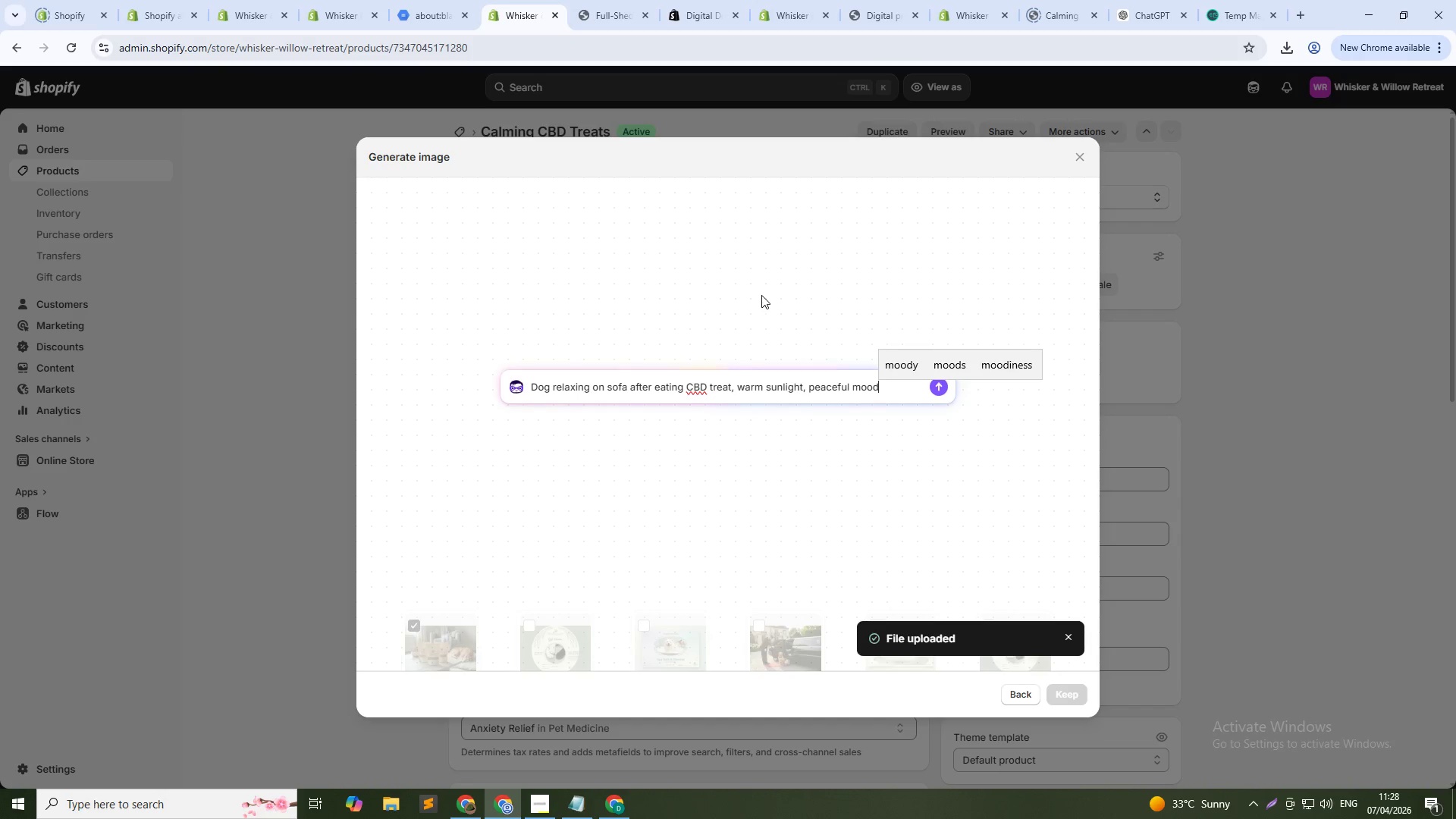 
key(Enter)
 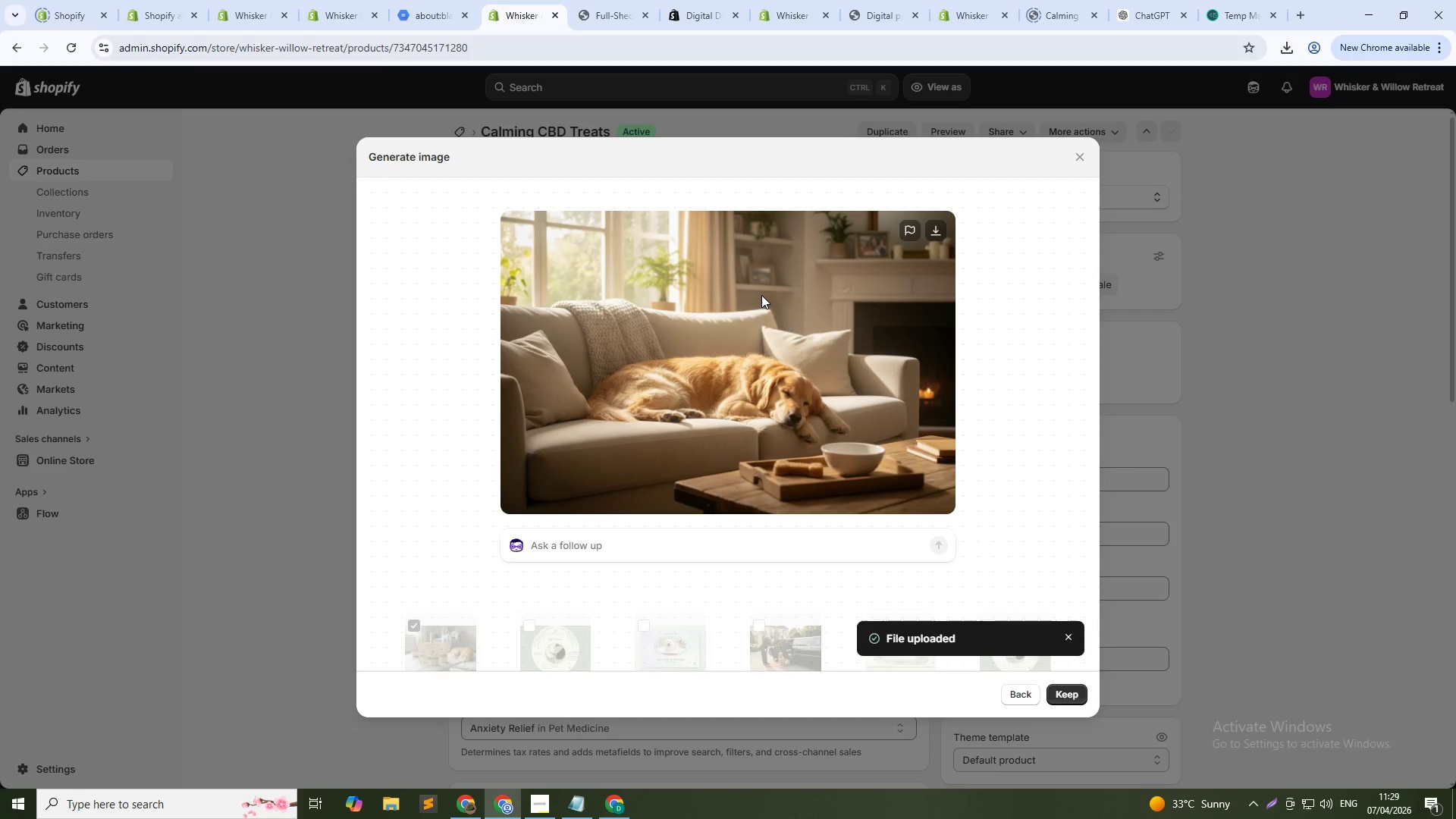 
wait(55.47)
 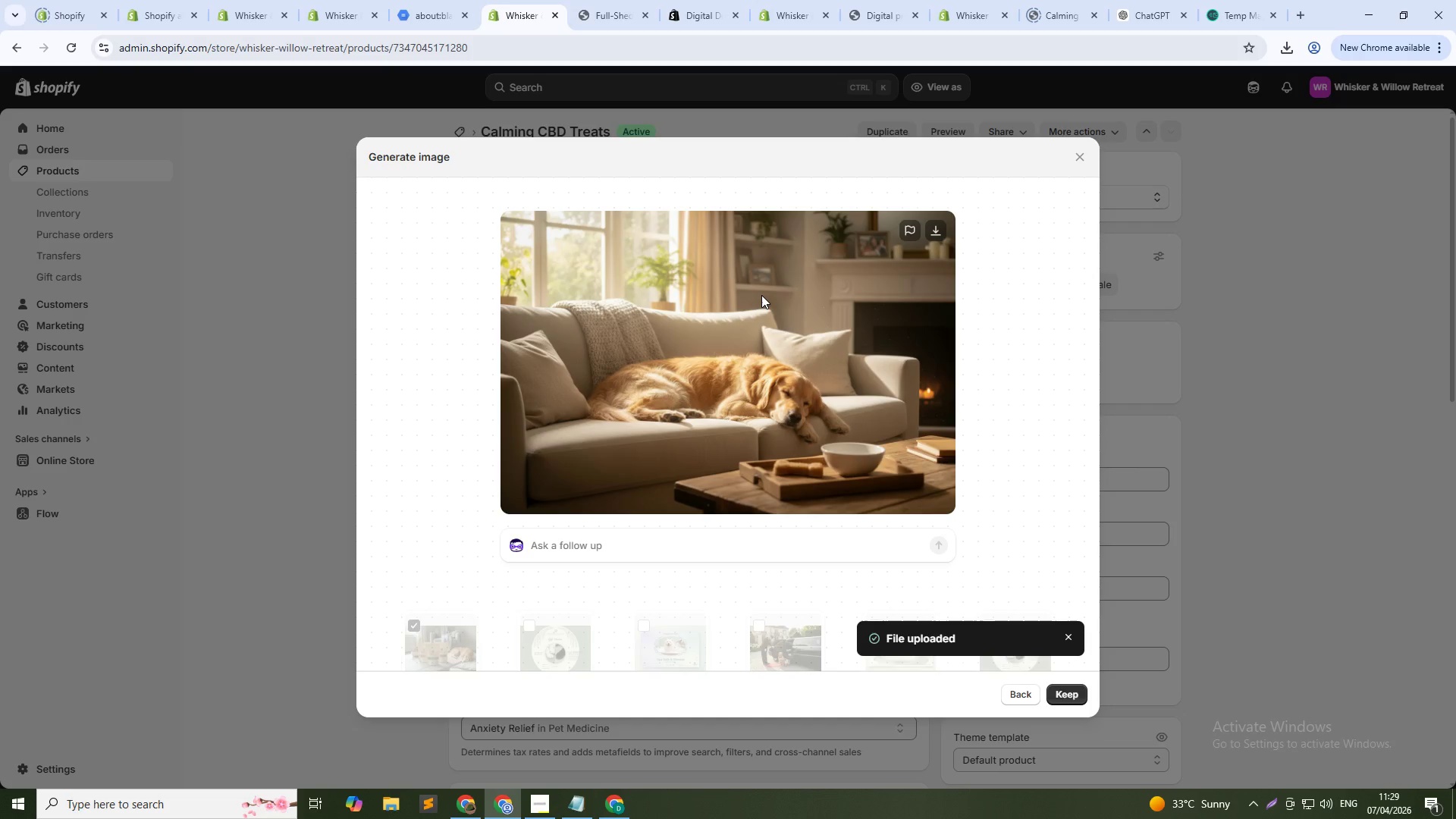 
left_click([1059, 690])
 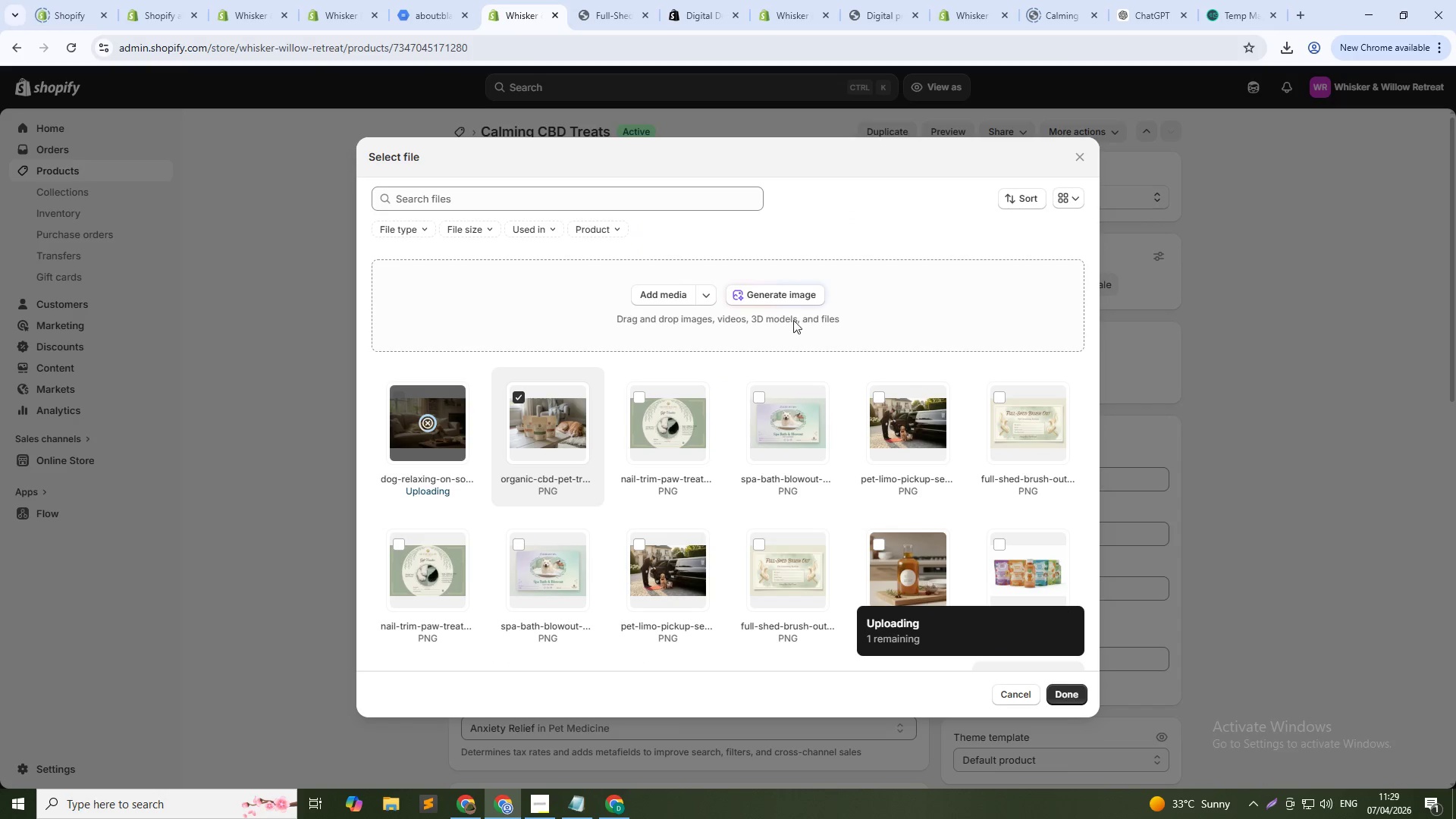 
left_click([791, 291])
 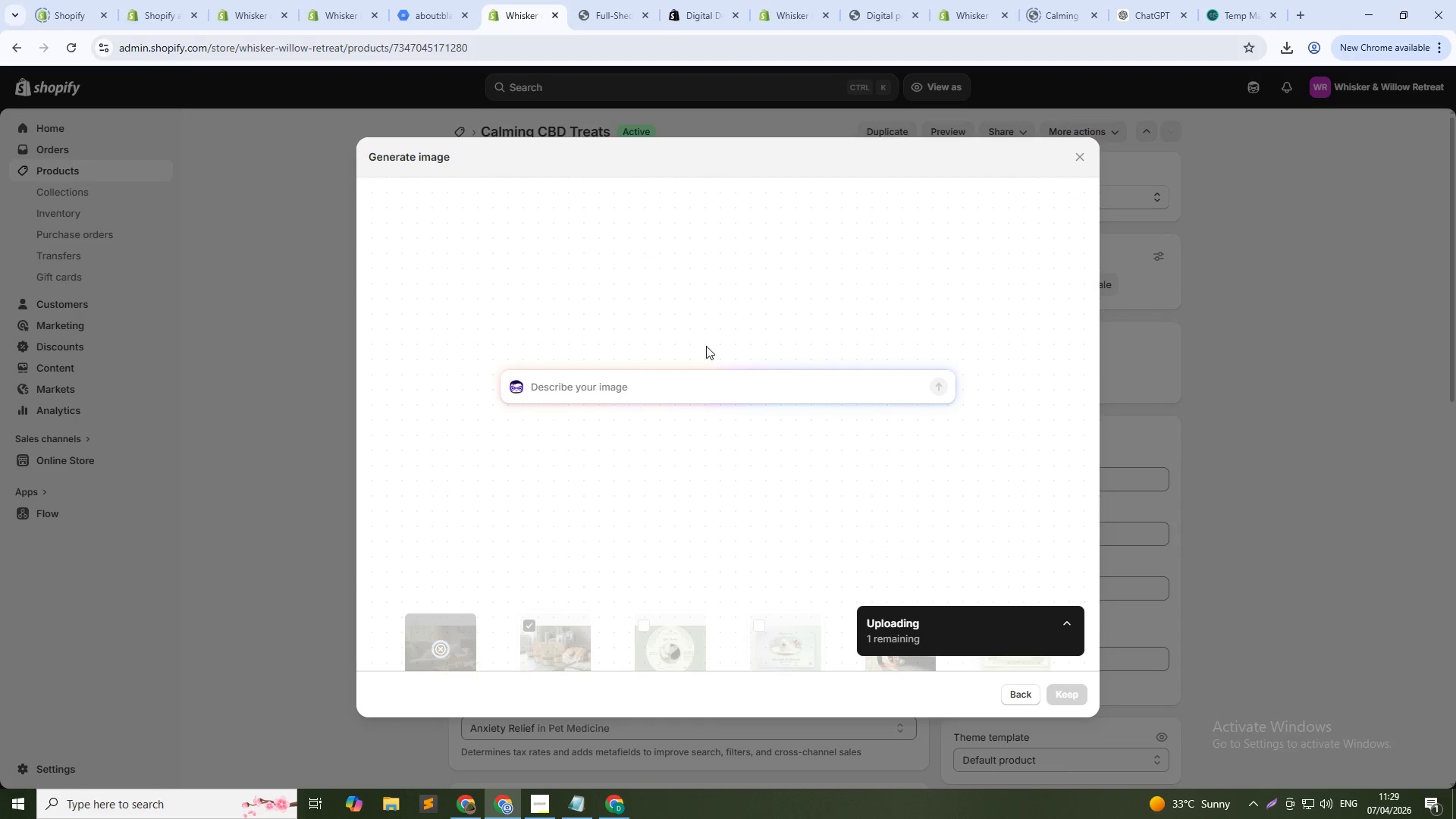 
left_click([695, 381])
 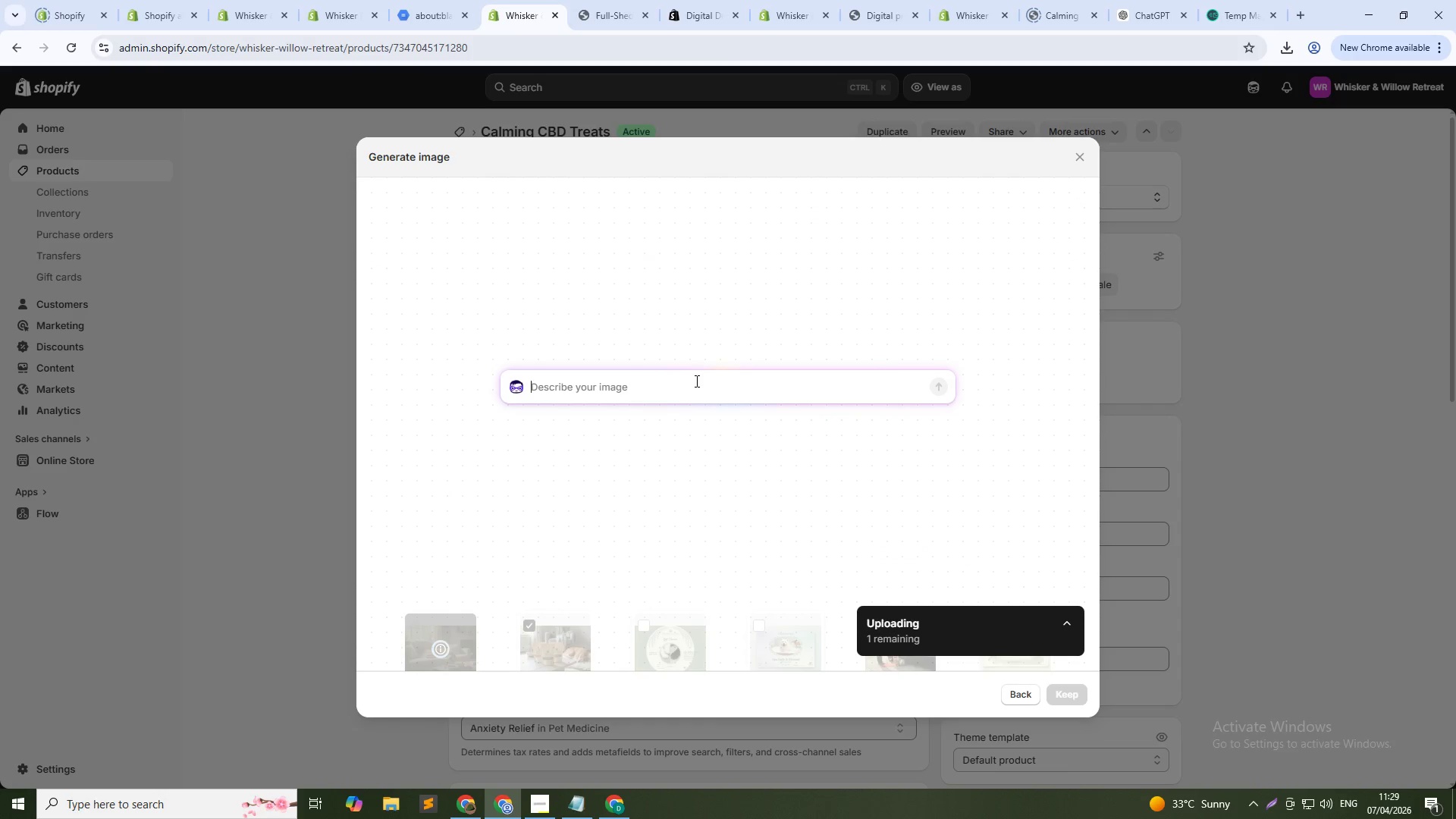 
type(Close-up of hemp-based pet treats with green leaves, premium product photogrpahy)
 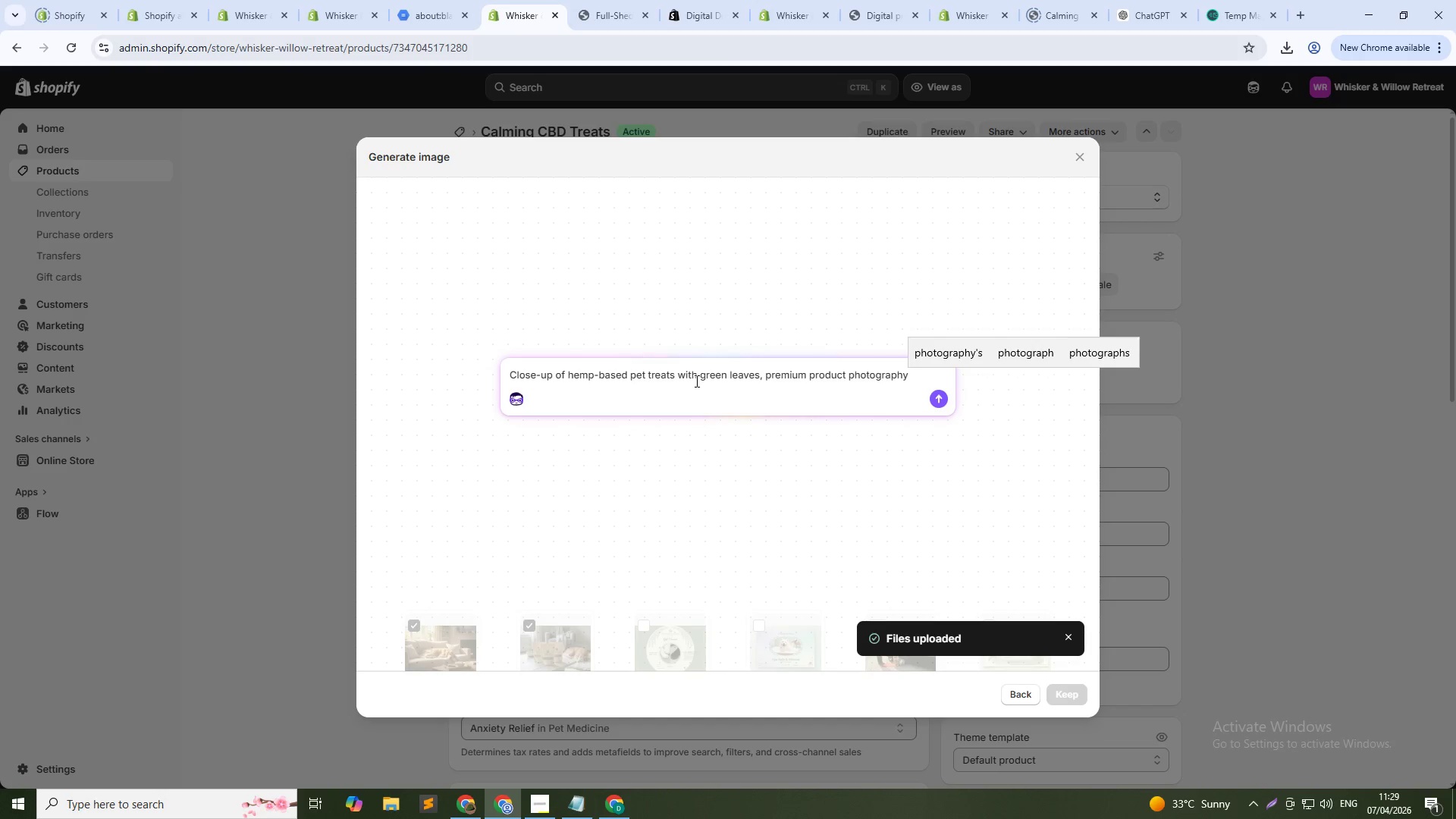 
key(Enter)
 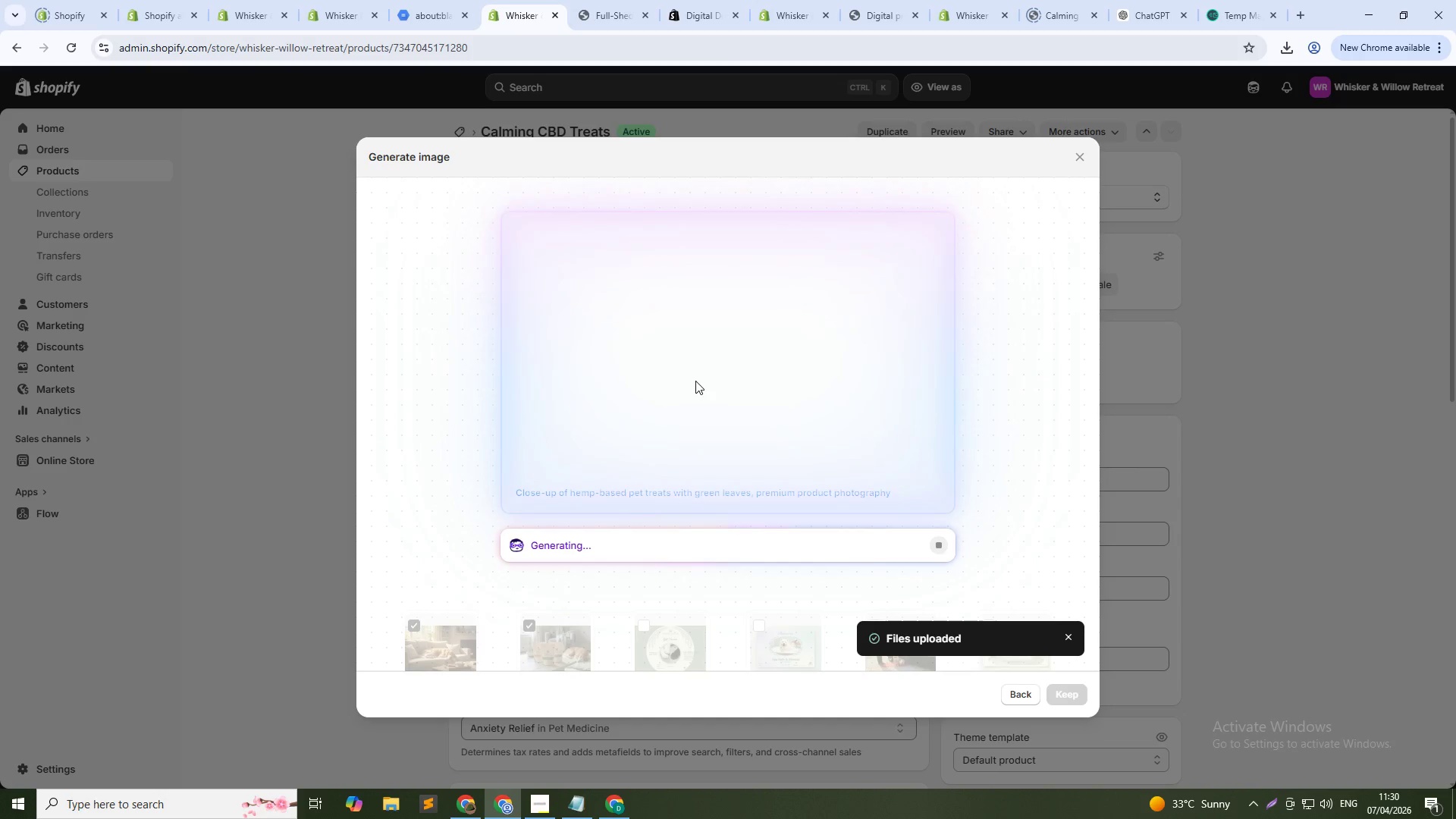 
wait(31.56)
 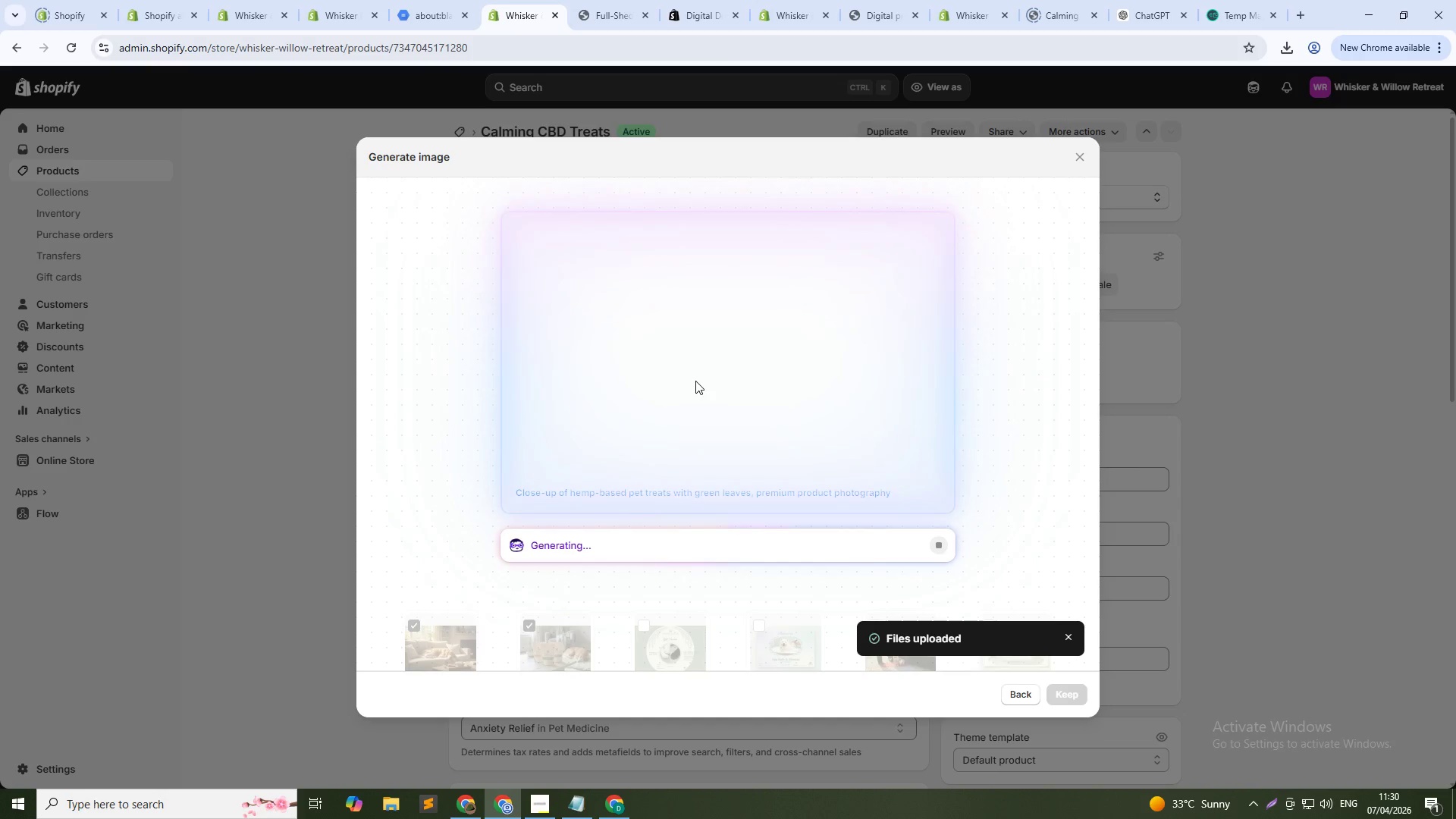 
left_click([1074, 689])
 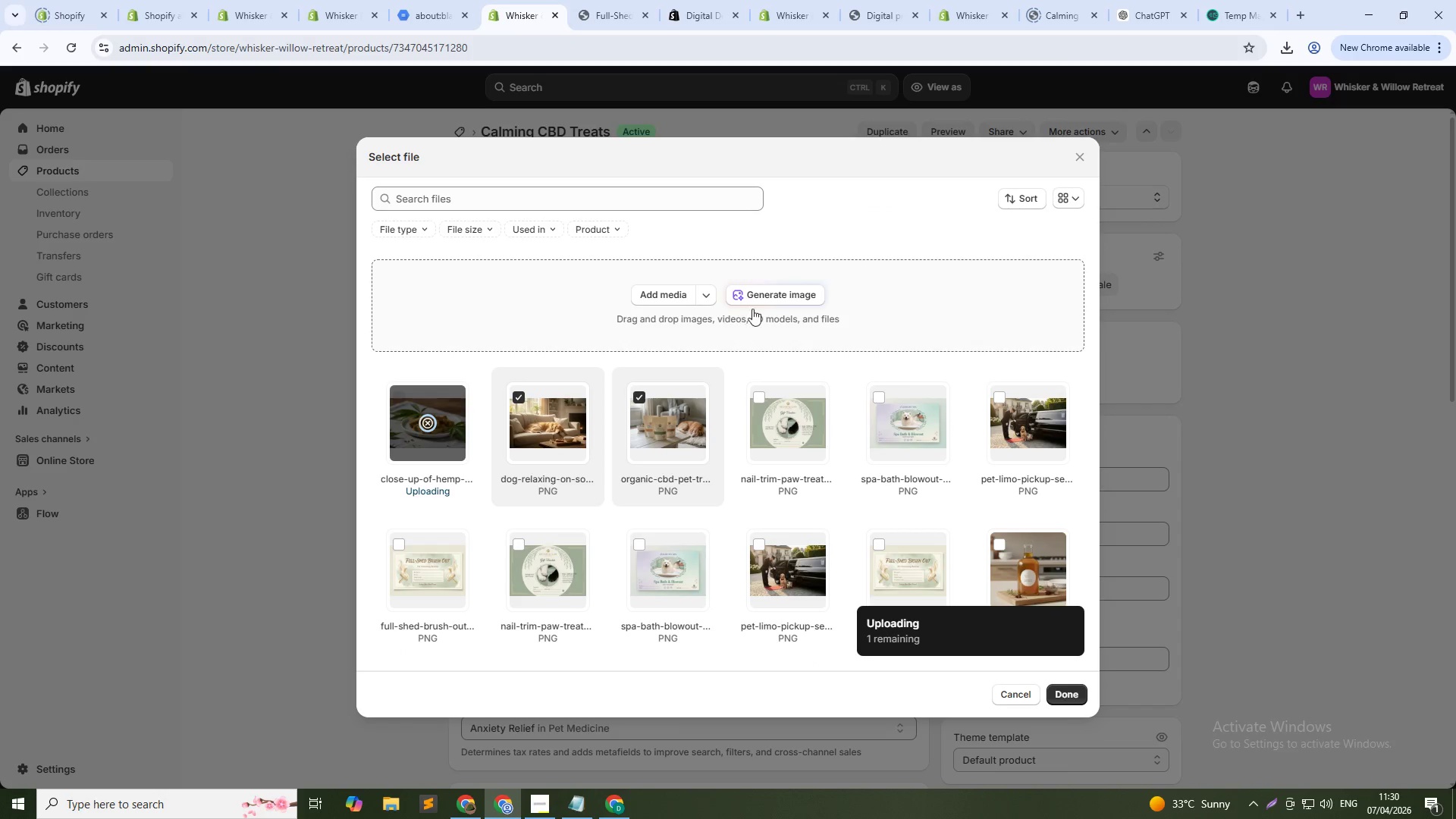 
left_click([767, 290])
 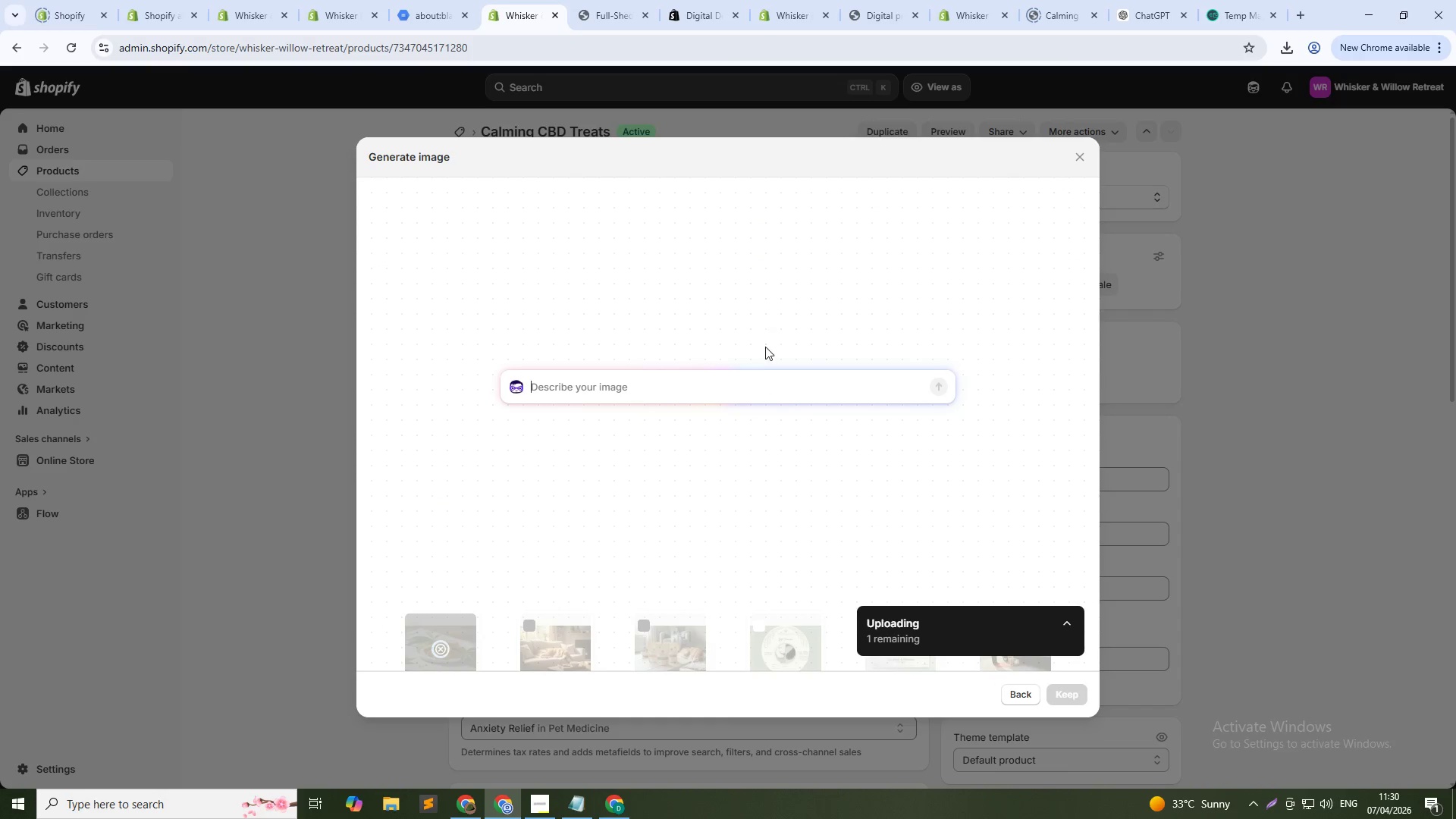 
type(Pet owner giving CBD treat to dog indoors, lifestyle scene, modern home)
 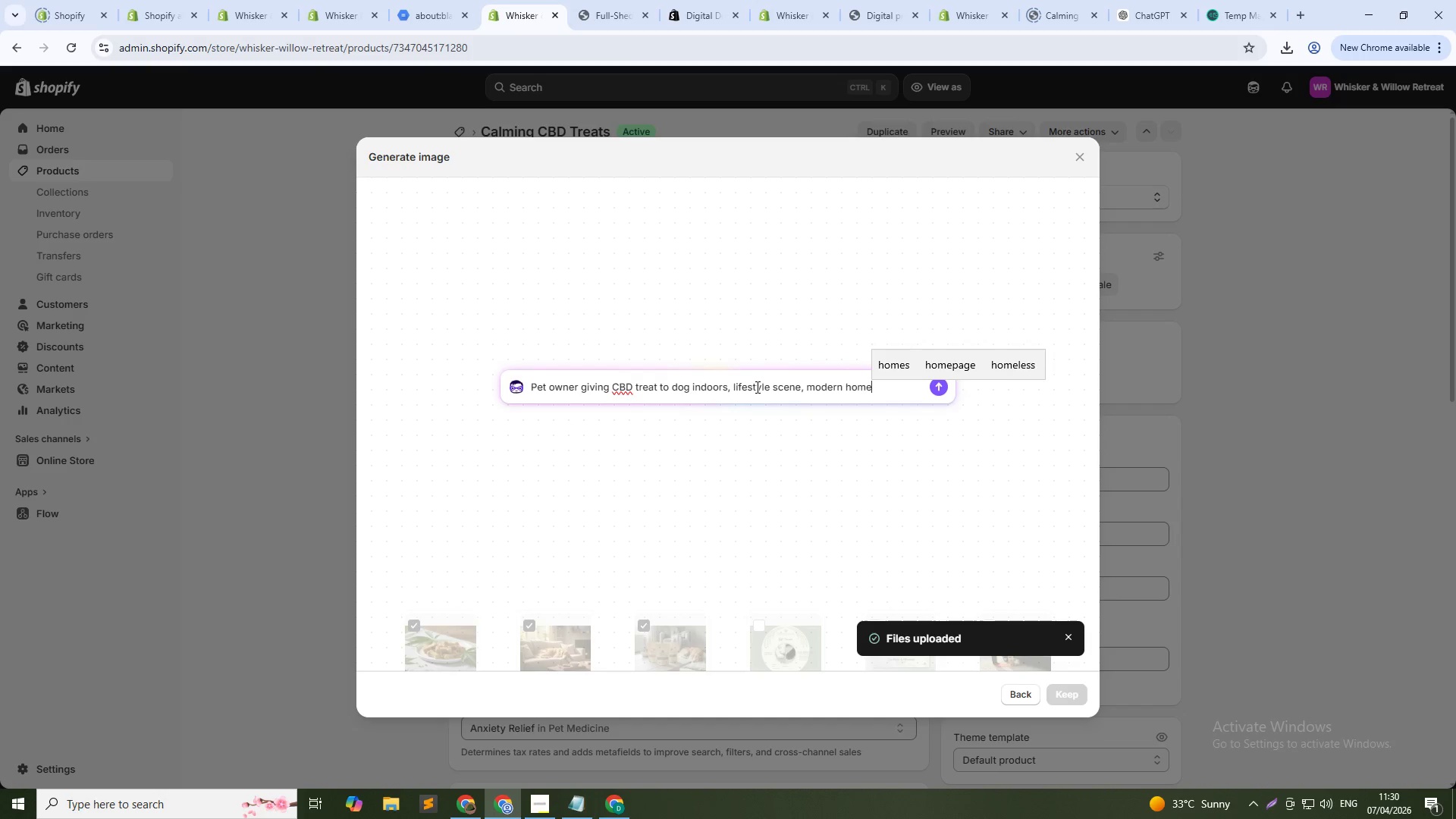 
key(Enter)
 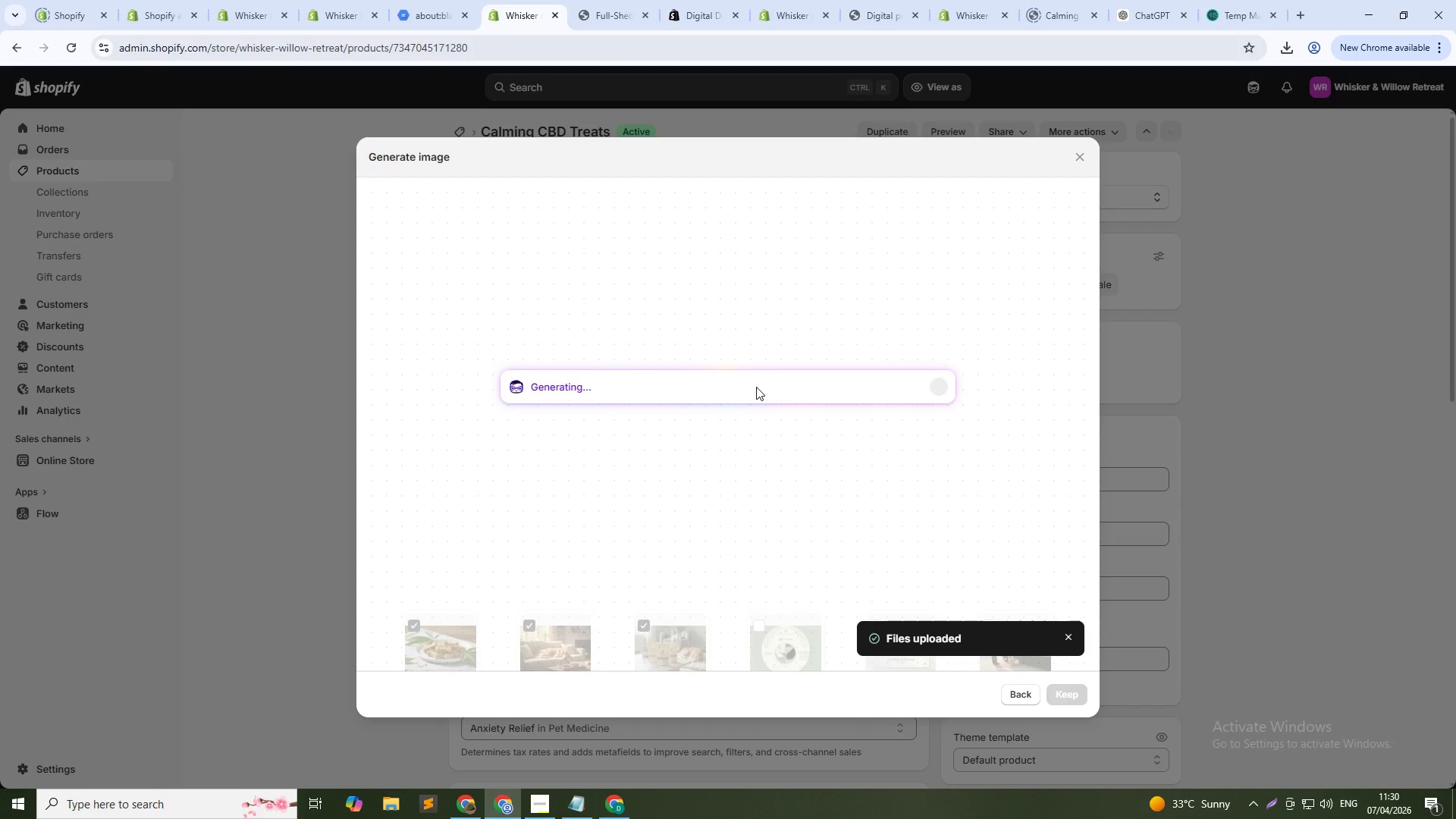 
key(Alt+Tab)
 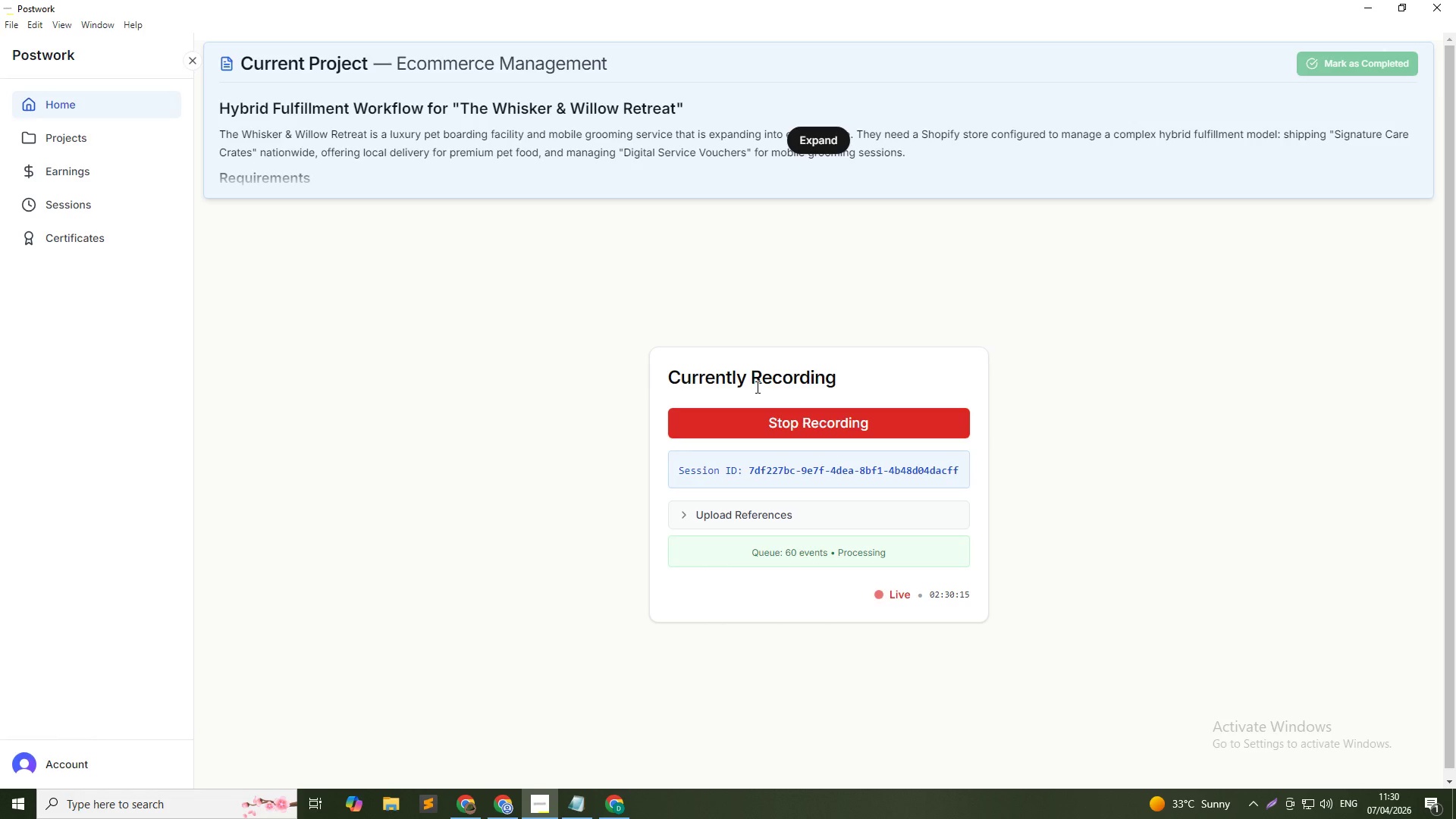 
key(Alt+AltLeft)
 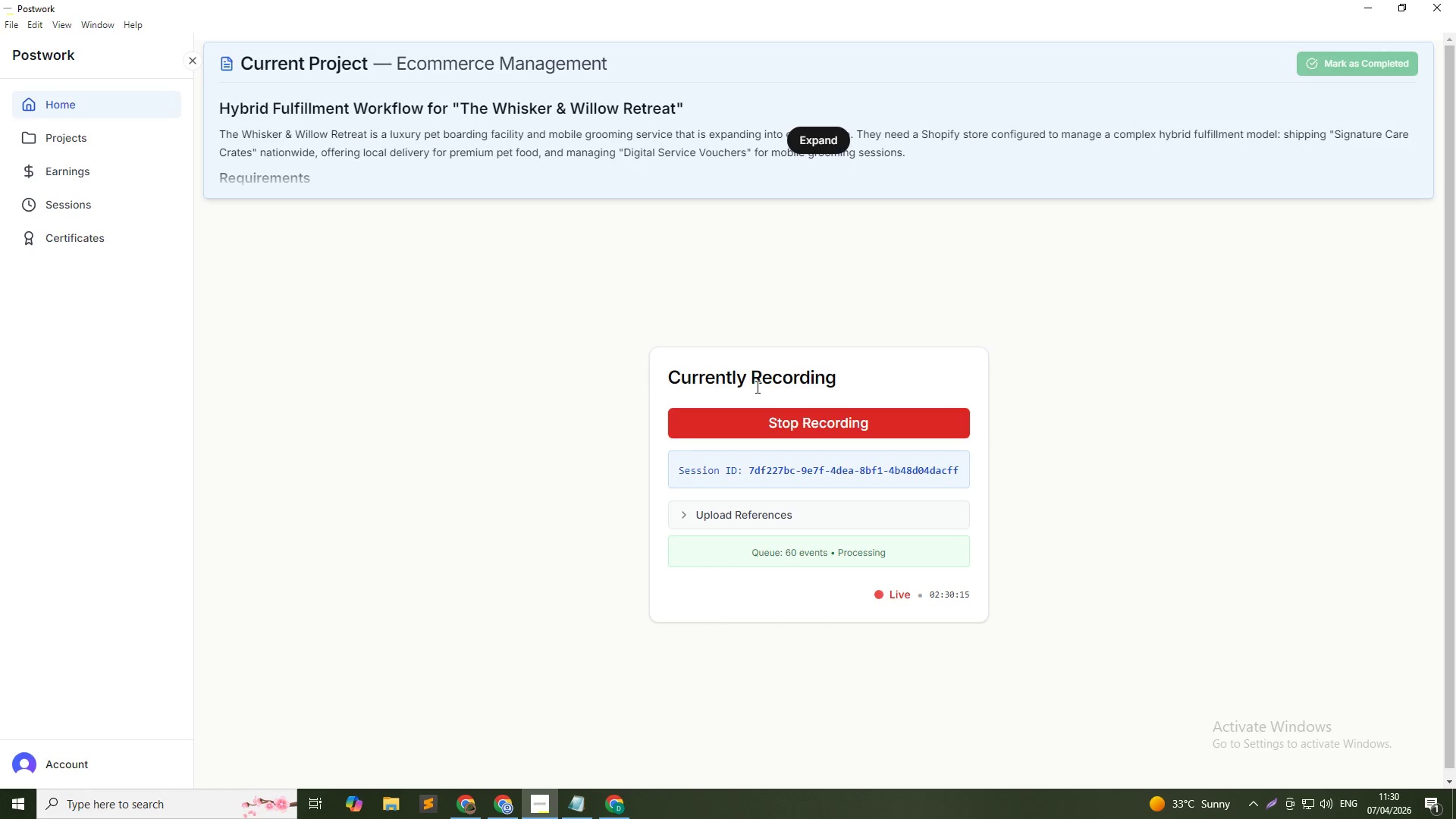 
key(Alt+Tab)
 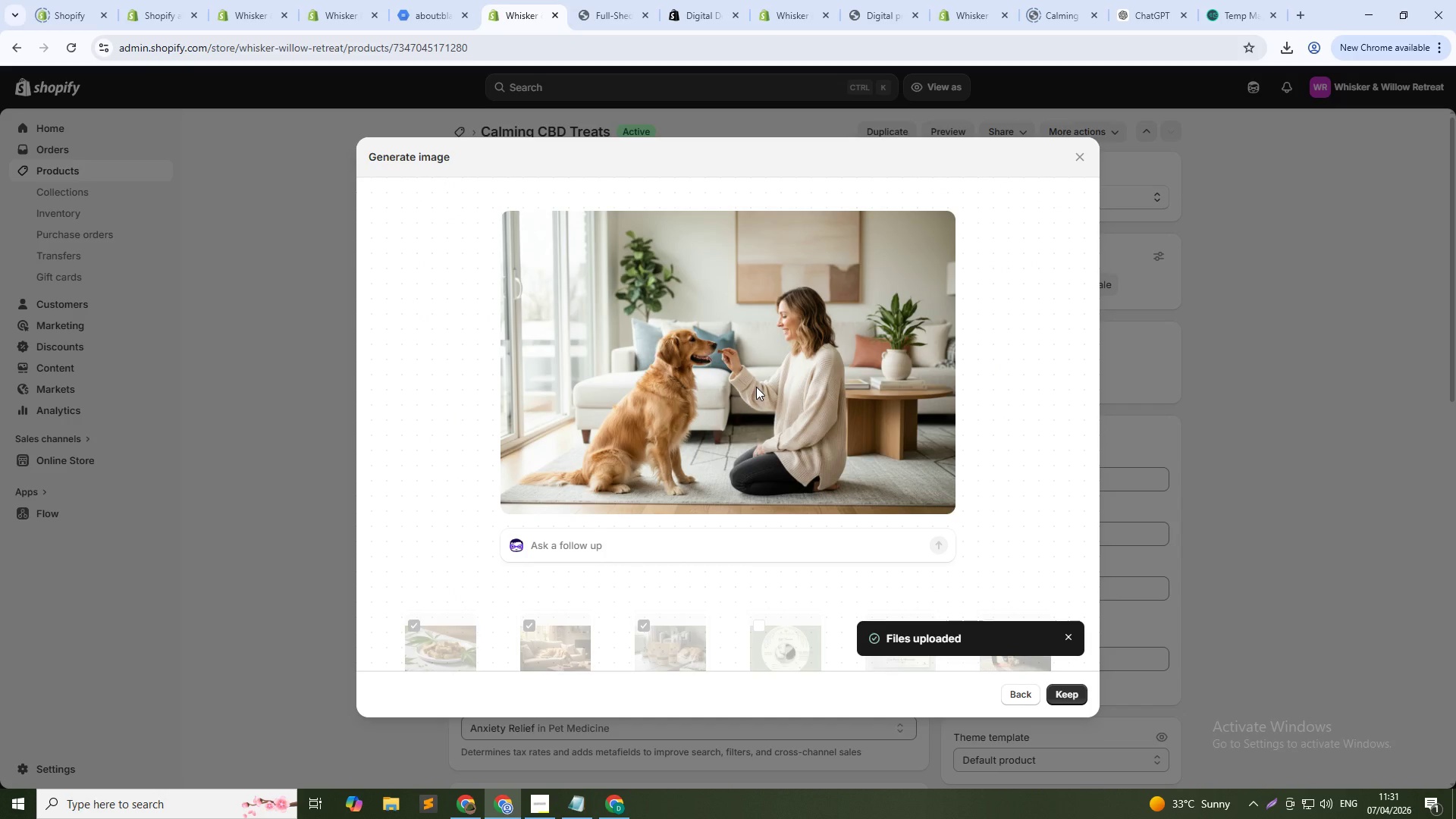 
wait(33.36)
 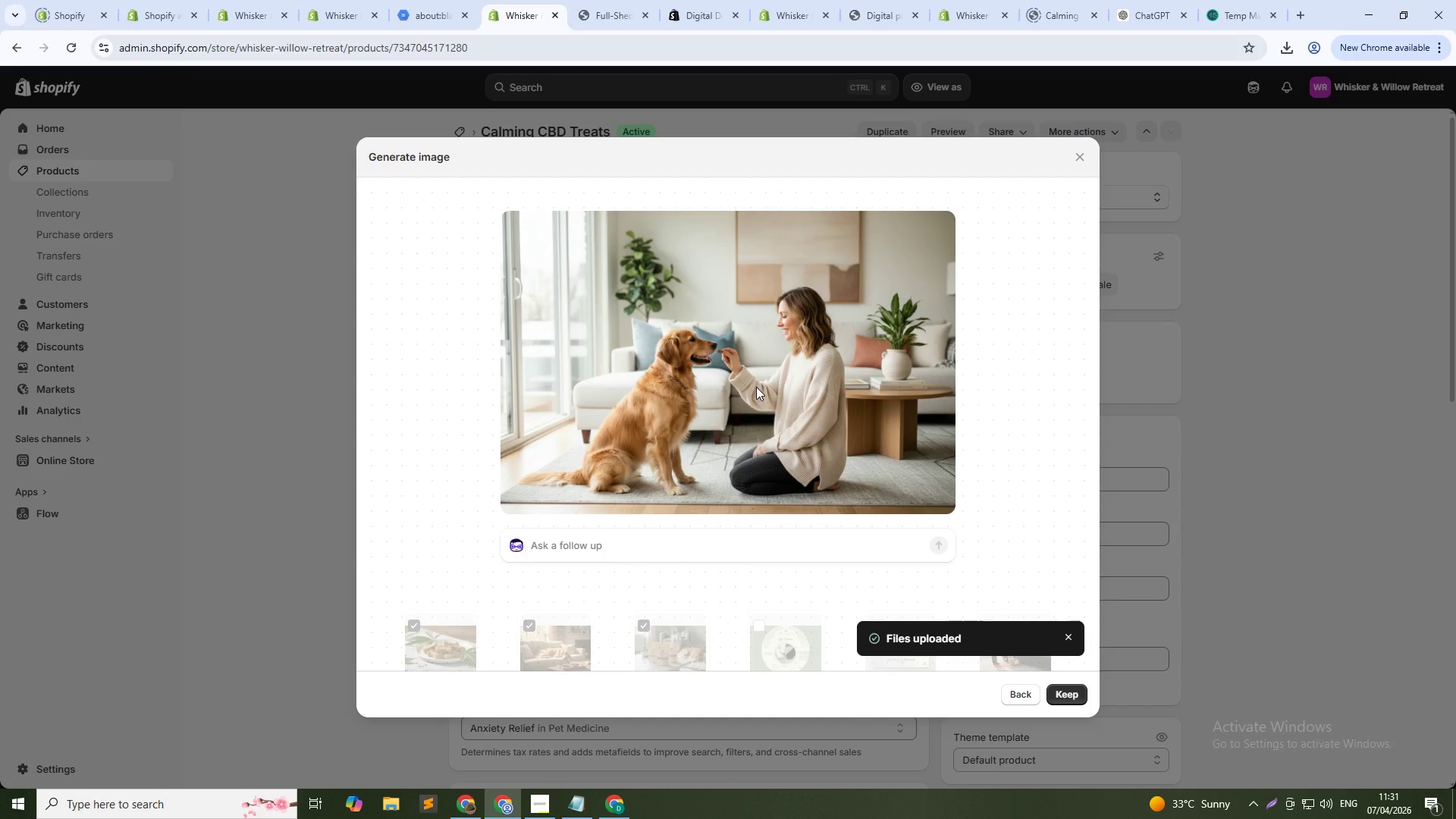 
left_click([1059, 692])
 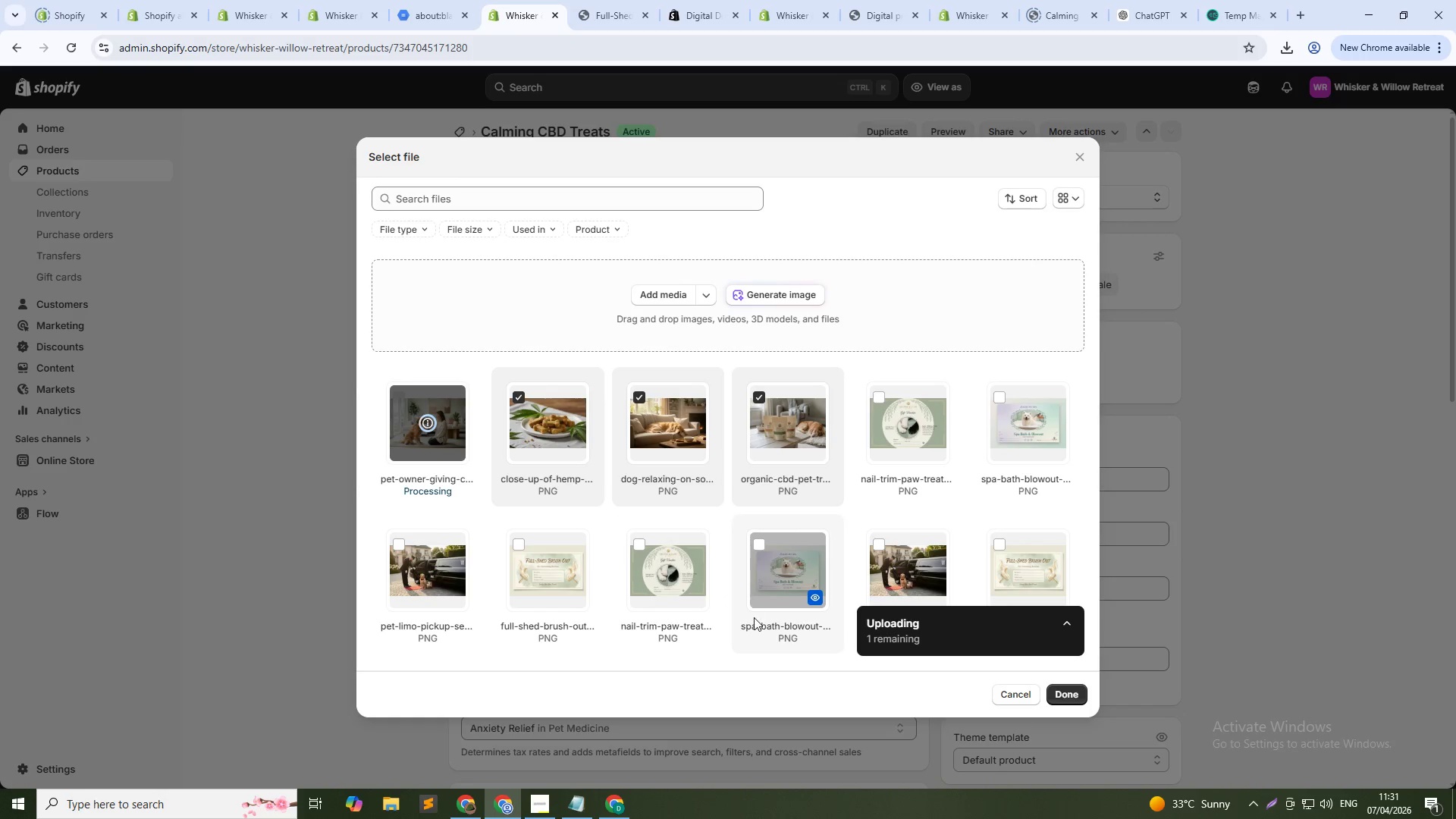 
wait(6.7)
 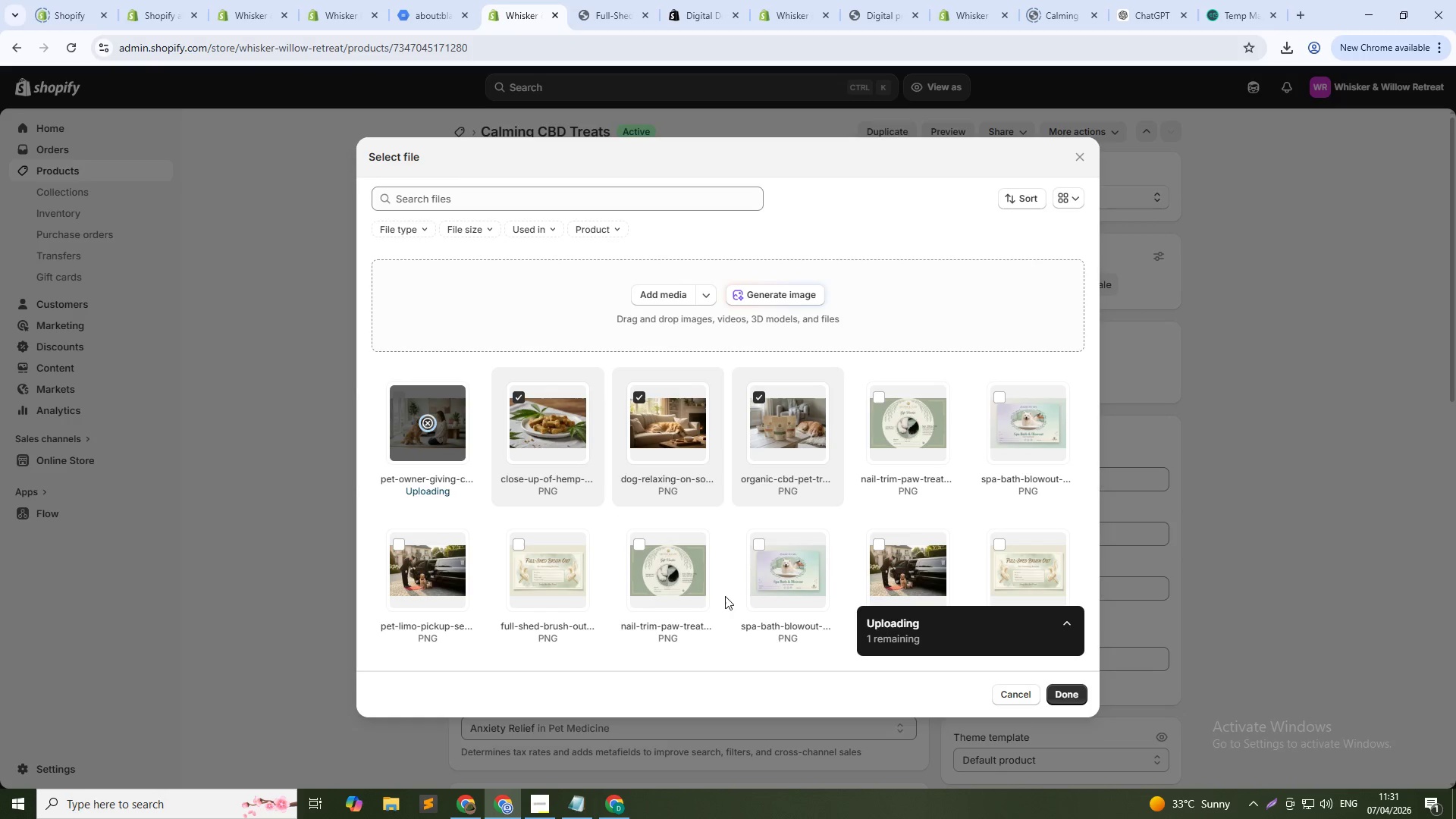 
left_click([1059, 691])
 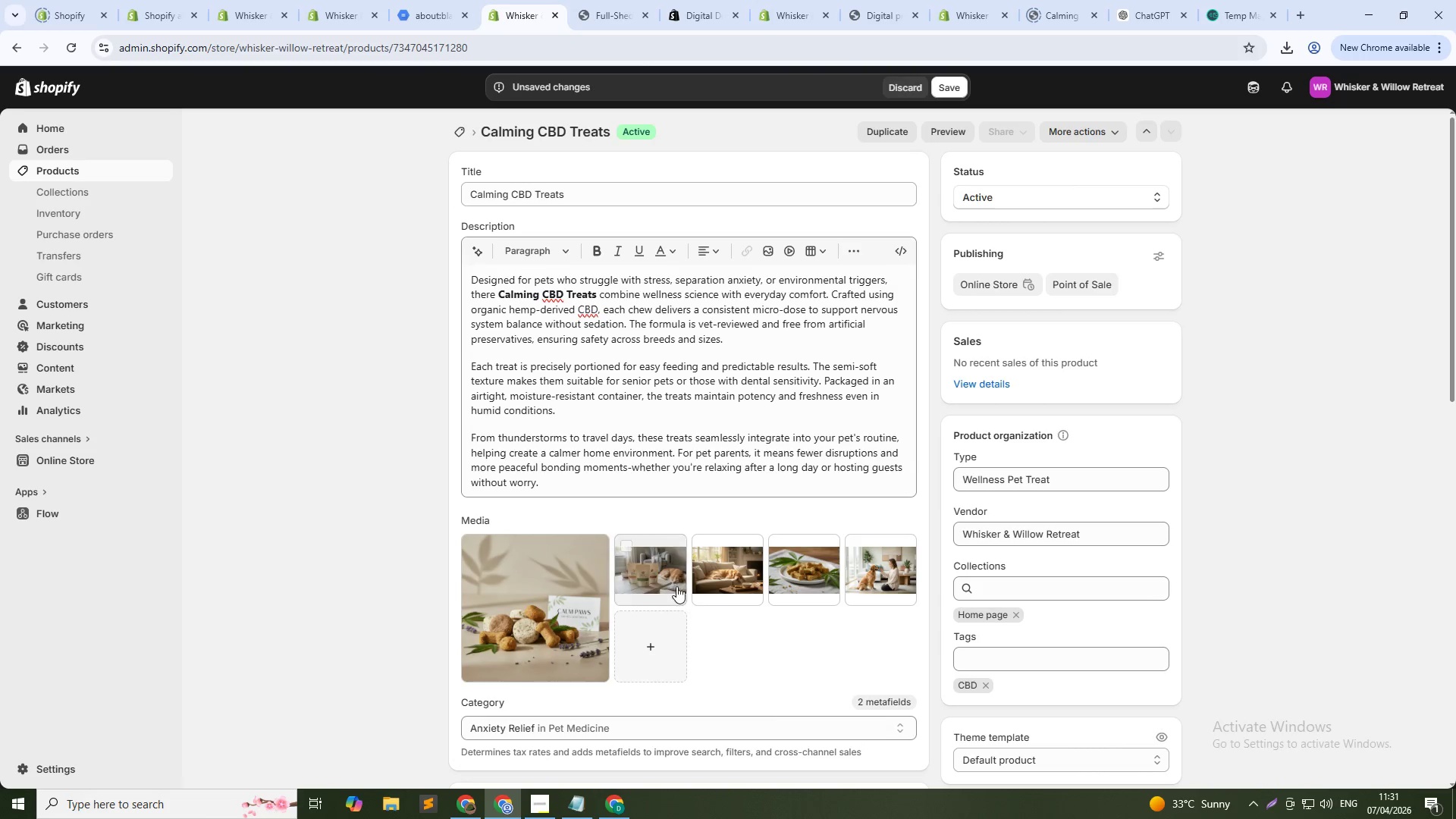 
left_click([655, 574])
 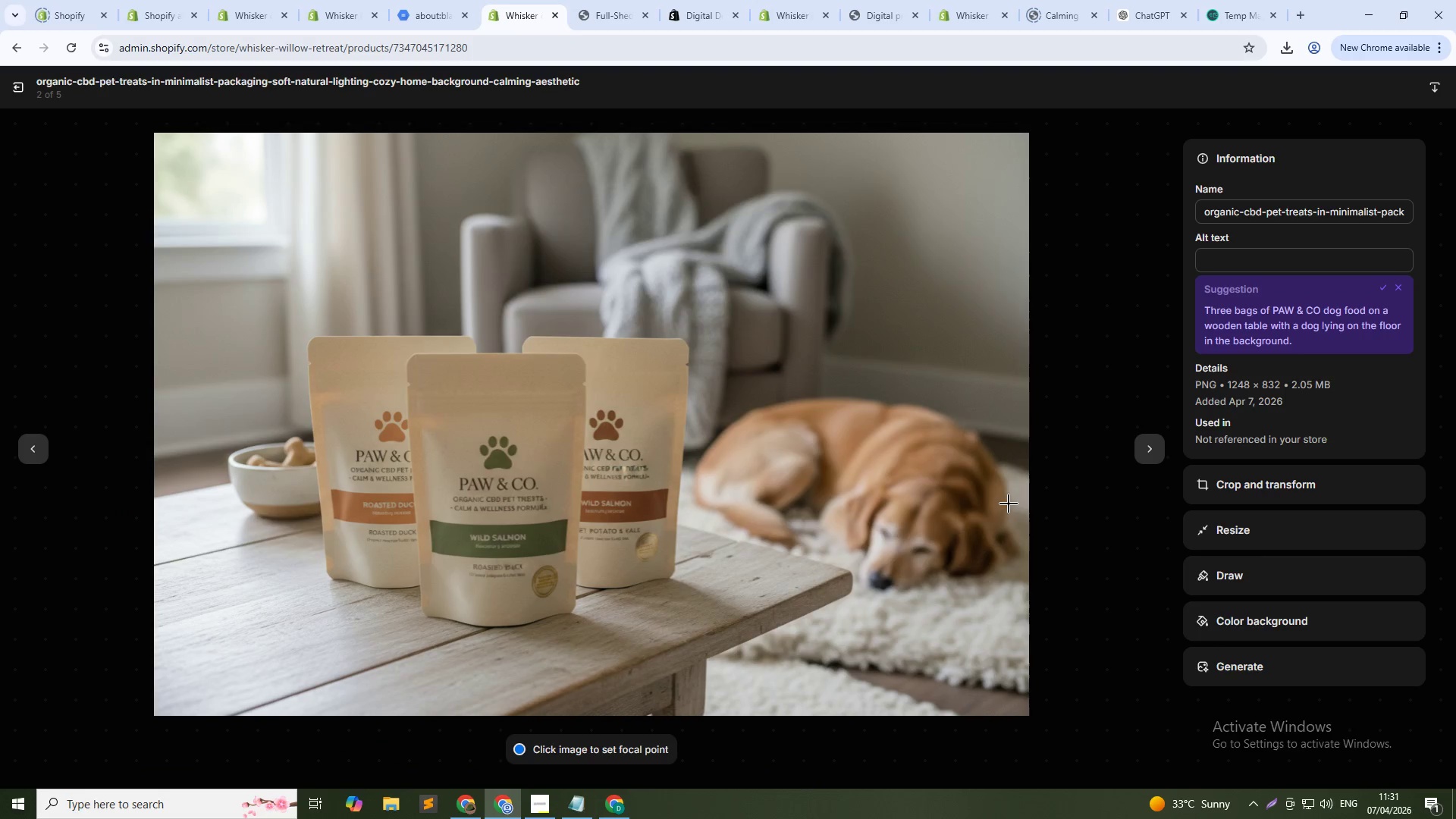 
left_click([1228, 263])
 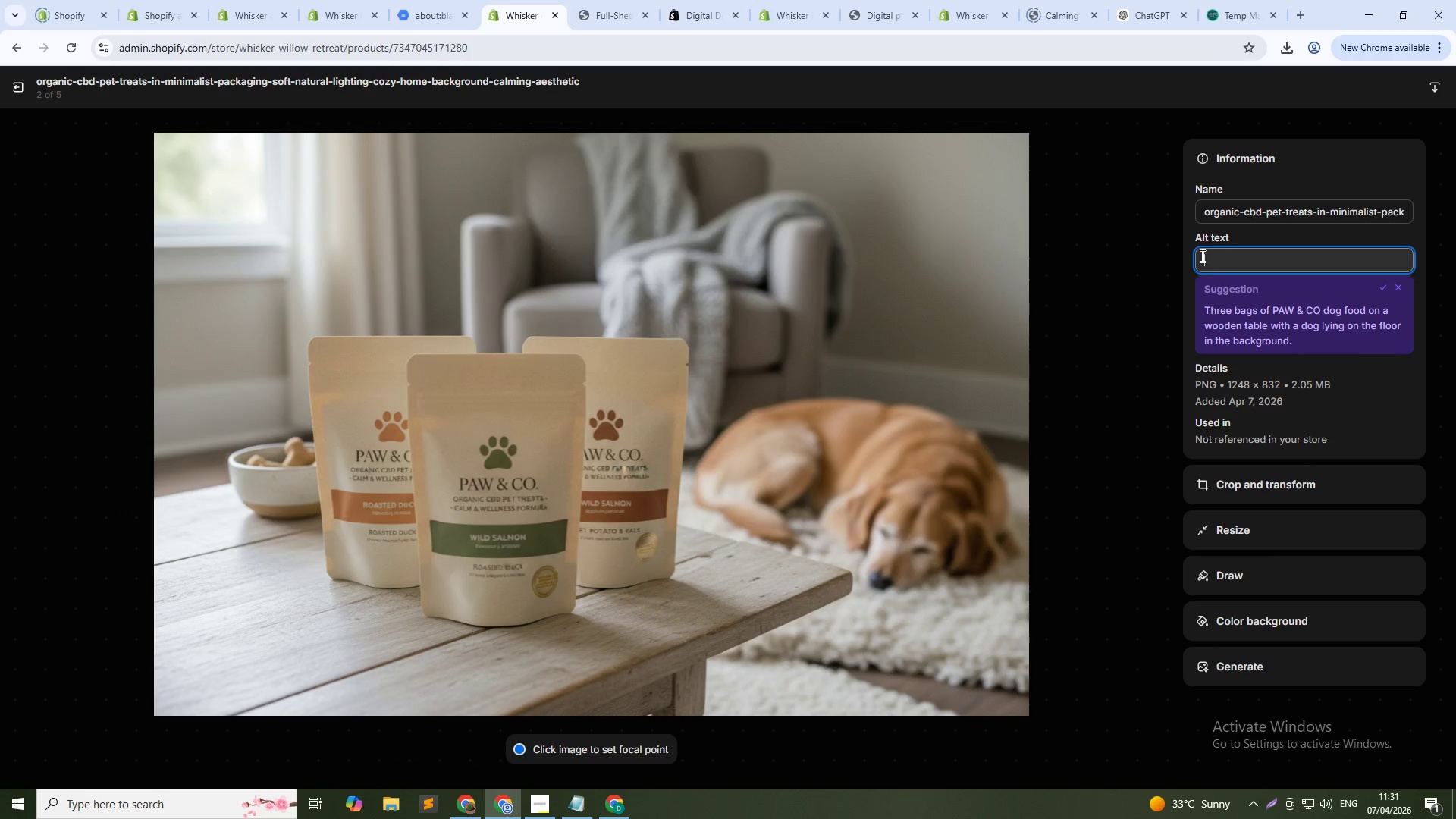 
type(Dog eating calming CBD treat at home)
 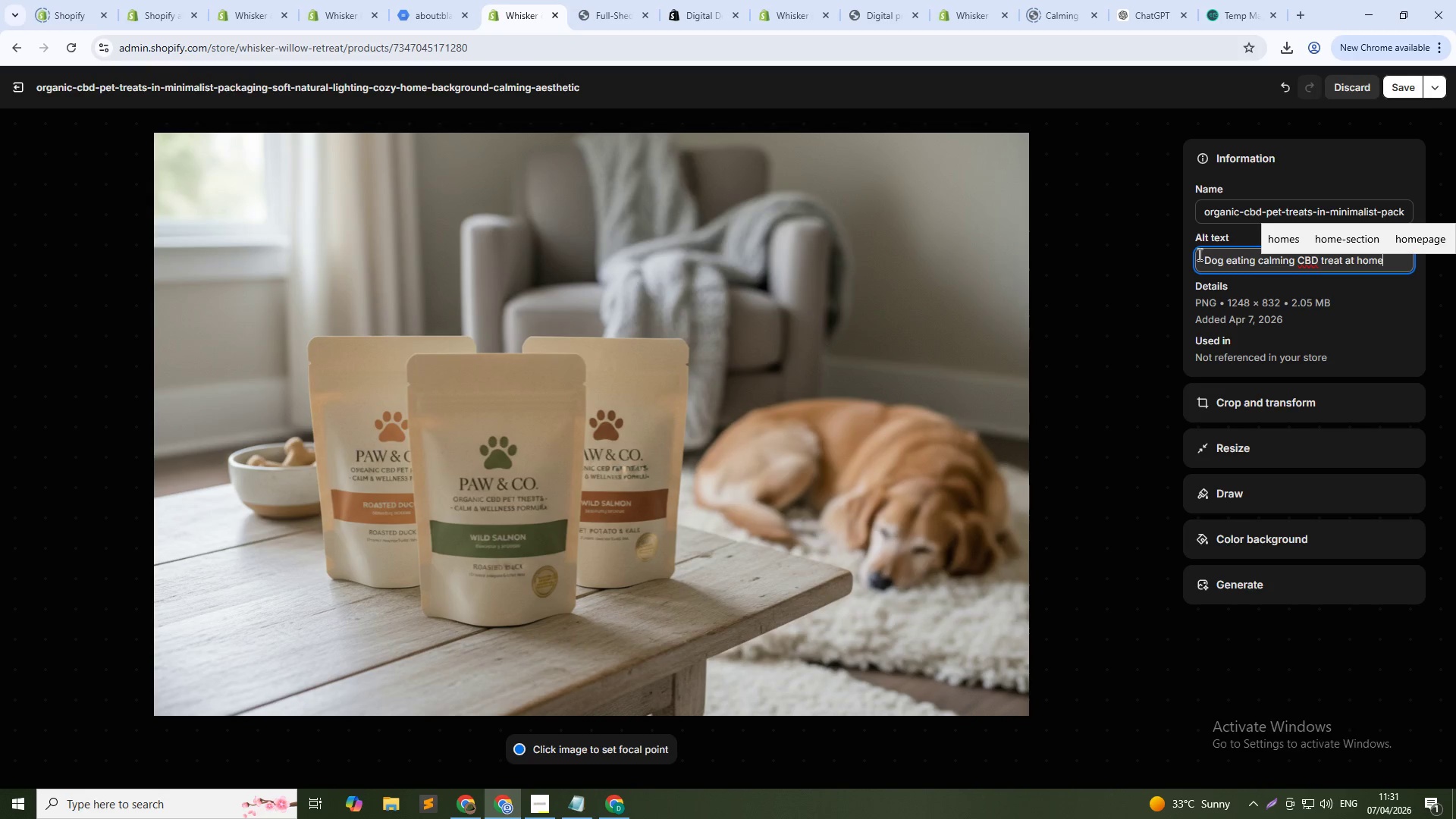 
left_click([1392, 88])
 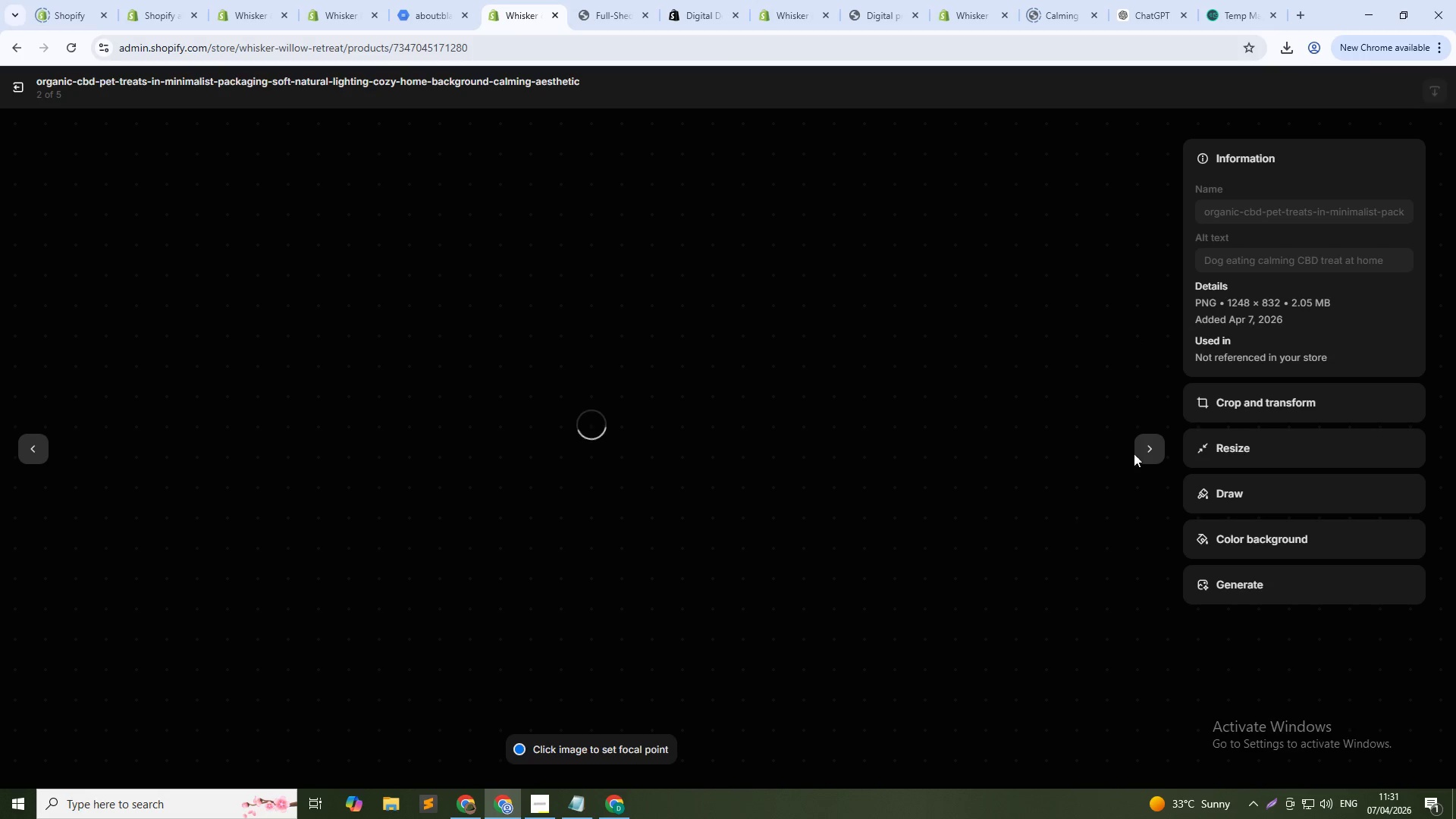 
left_click([1151, 447])
 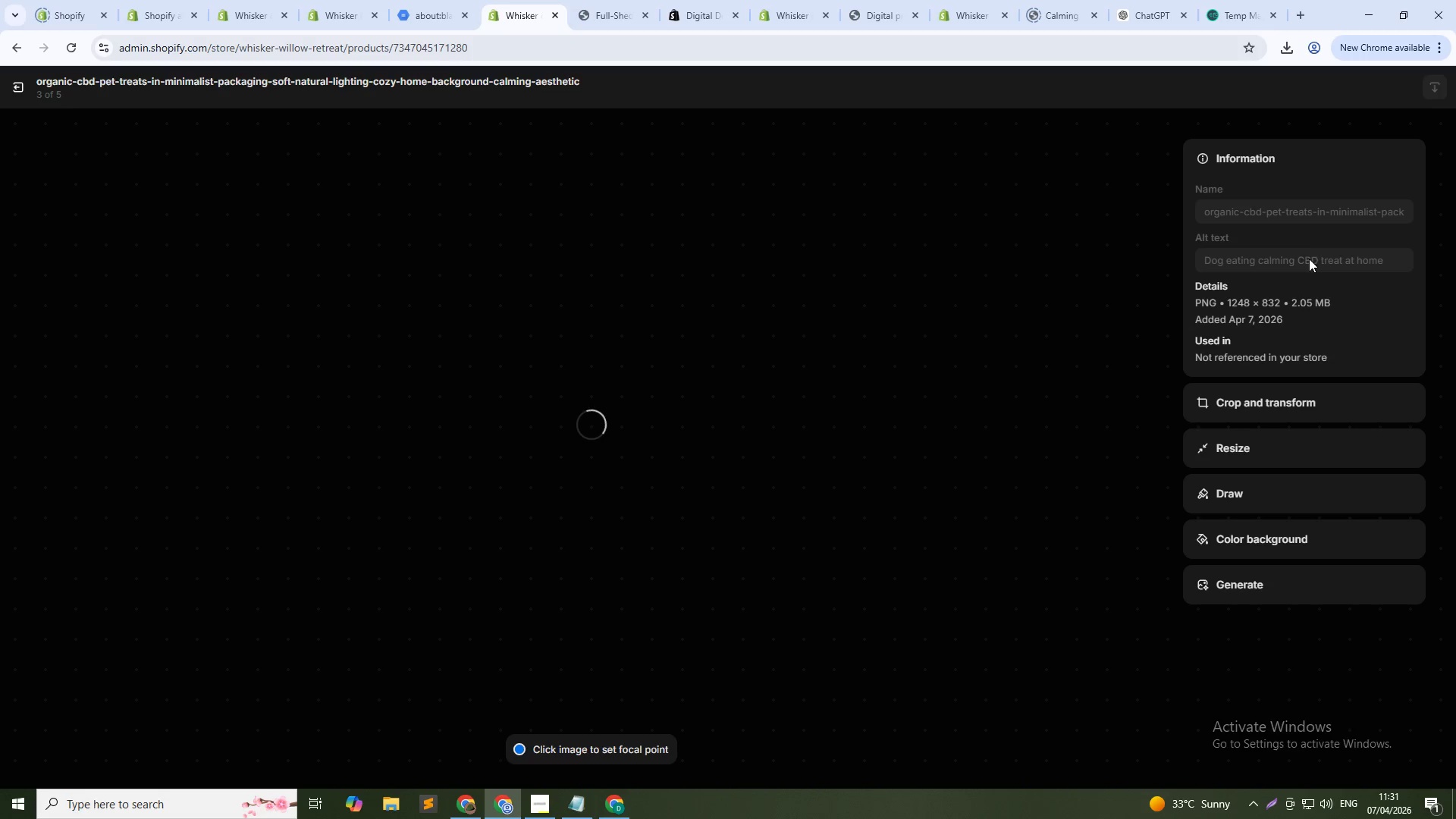 
left_click([1320, 261])
 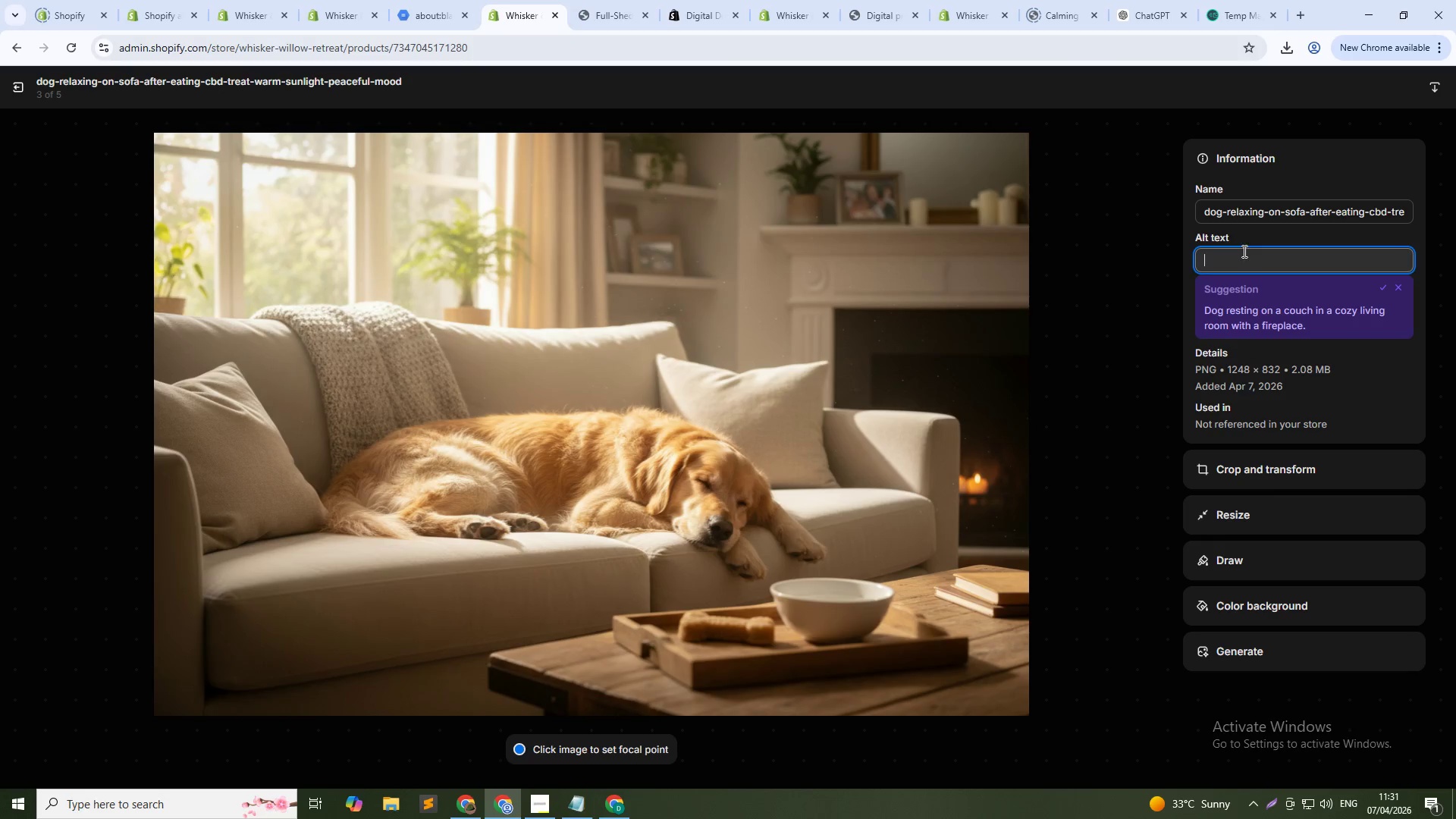 
type(Organic hemp pet treats premium packaging)
 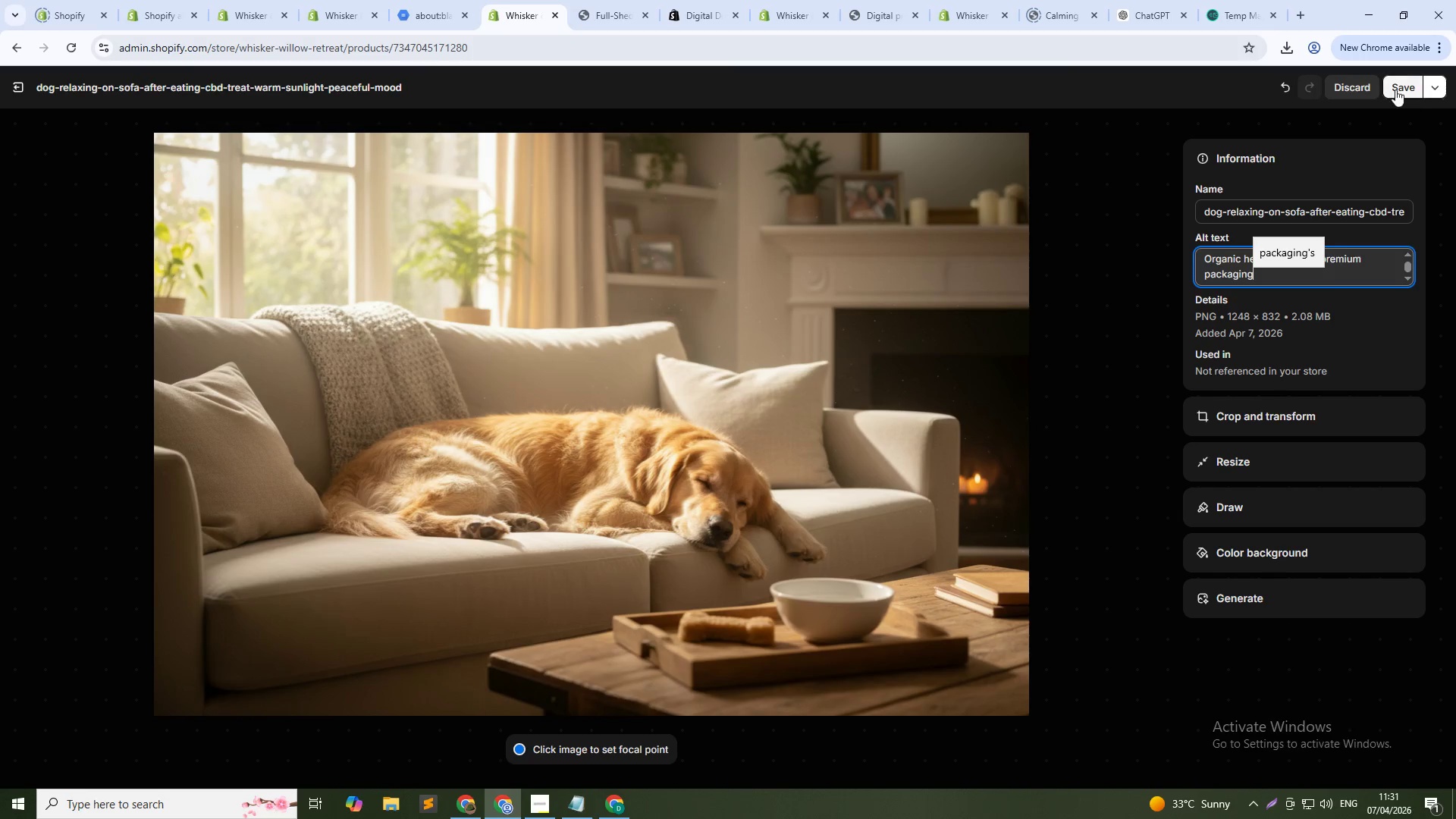 
left_click([1395, 89])
 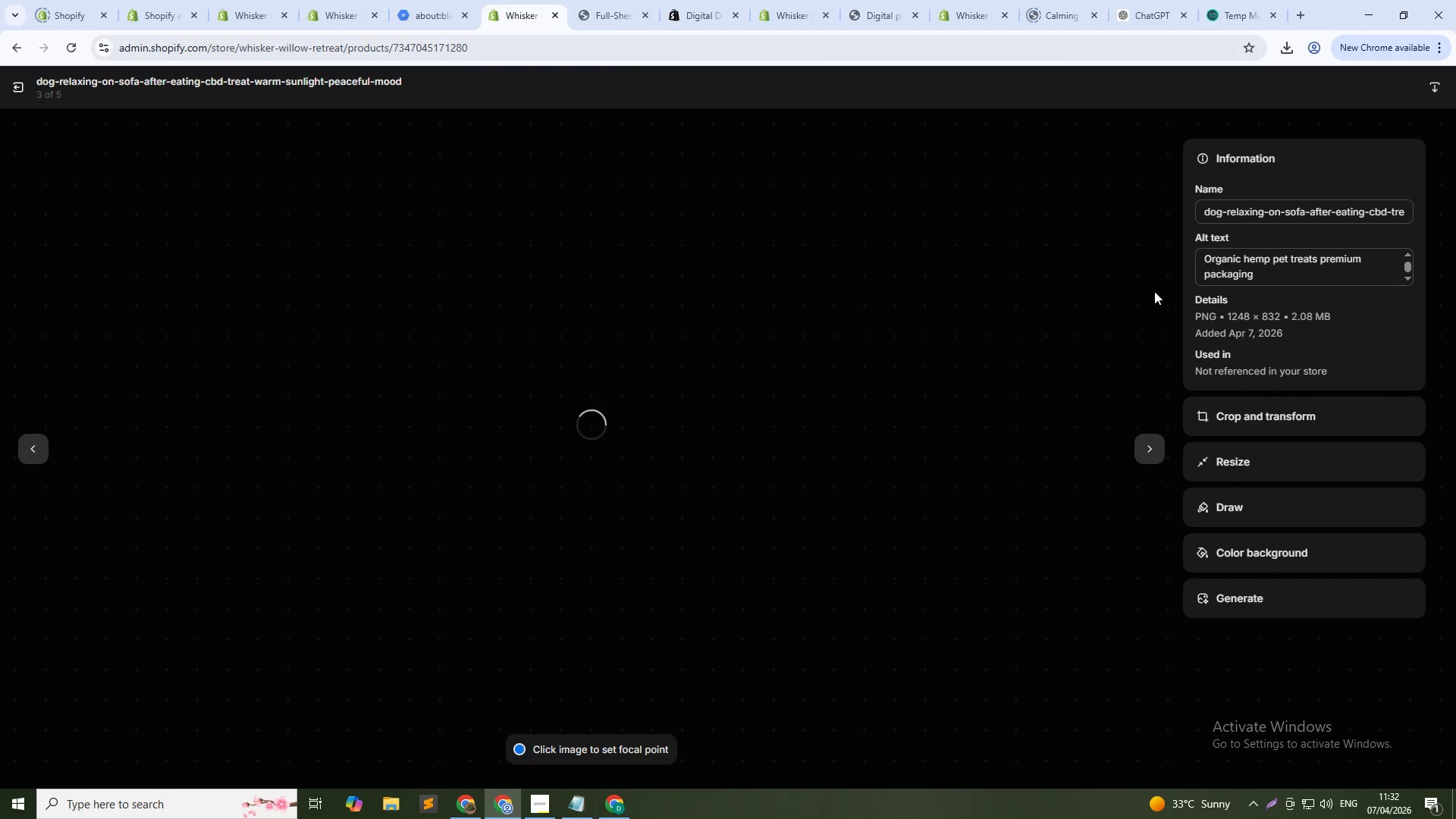 
left_click([1153, 452])
 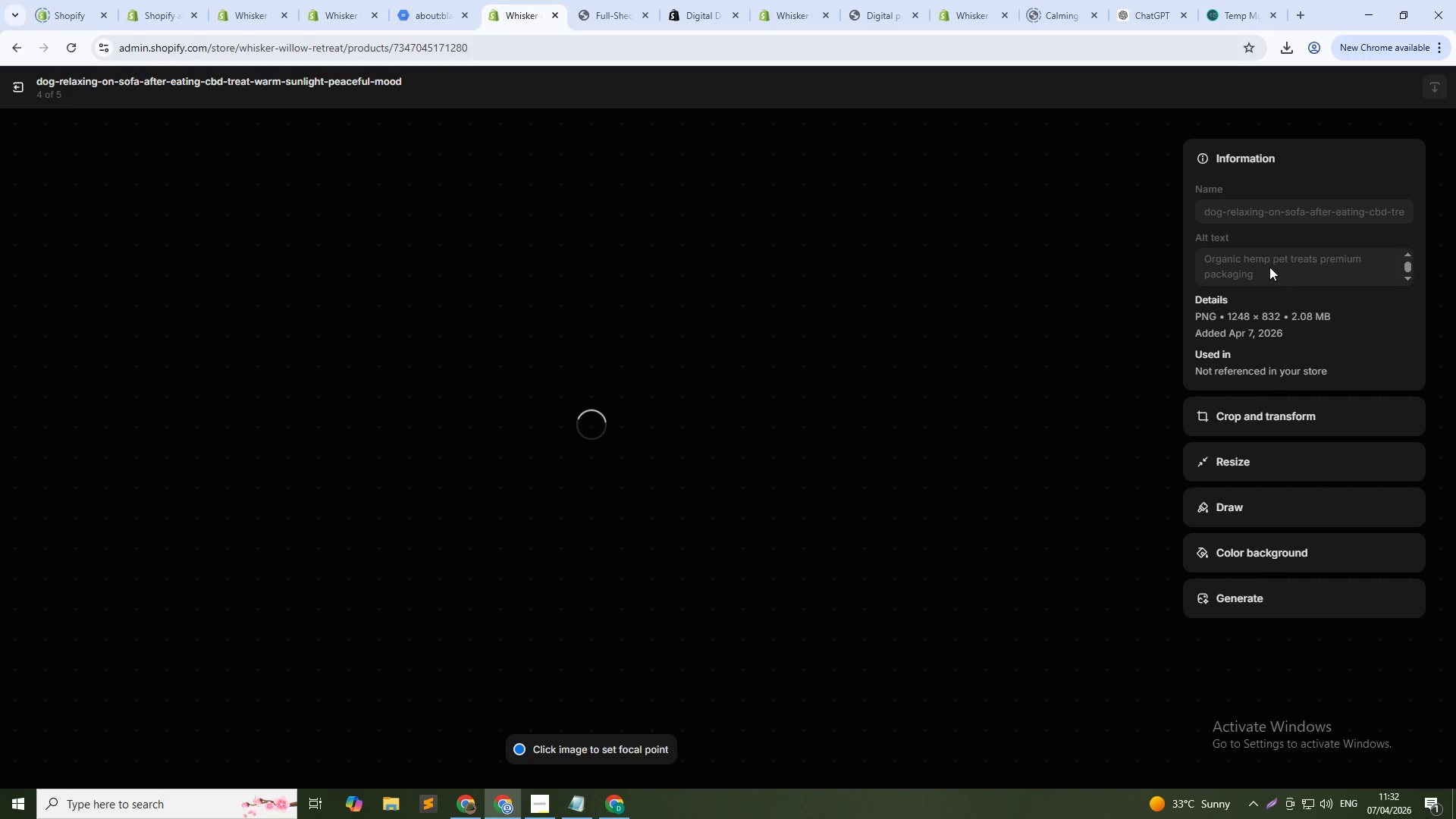 
left_click([1275, 265])
 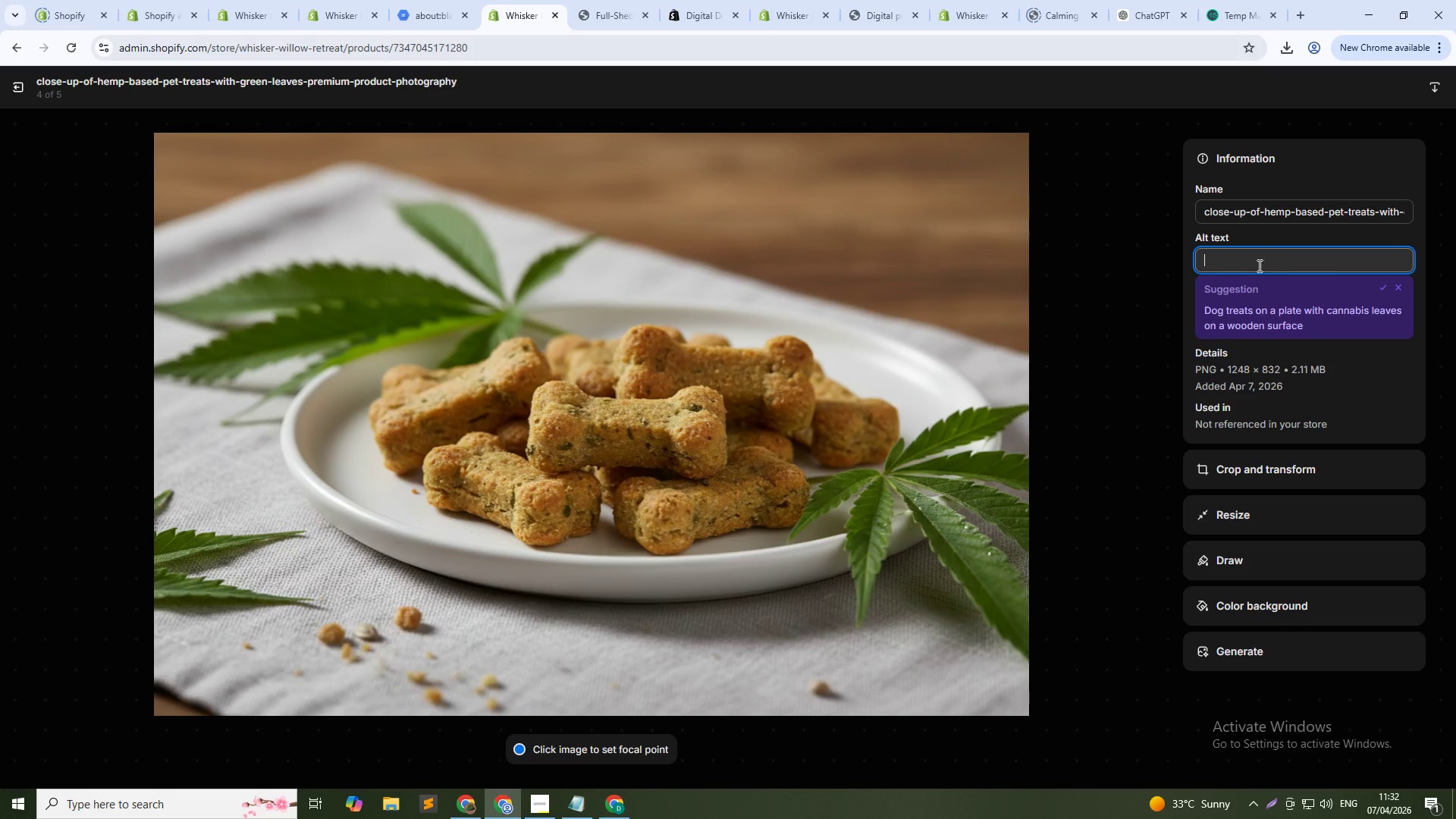 
type(Realxed)
key(Backspace)
key(Backspace)
key(Backspace)
key(Backspace)
key(Backspace)
key(Backspace)
type(laxed dog resin)
key(Backspace)
key(Backspace)
type(ting on couch after treat)
 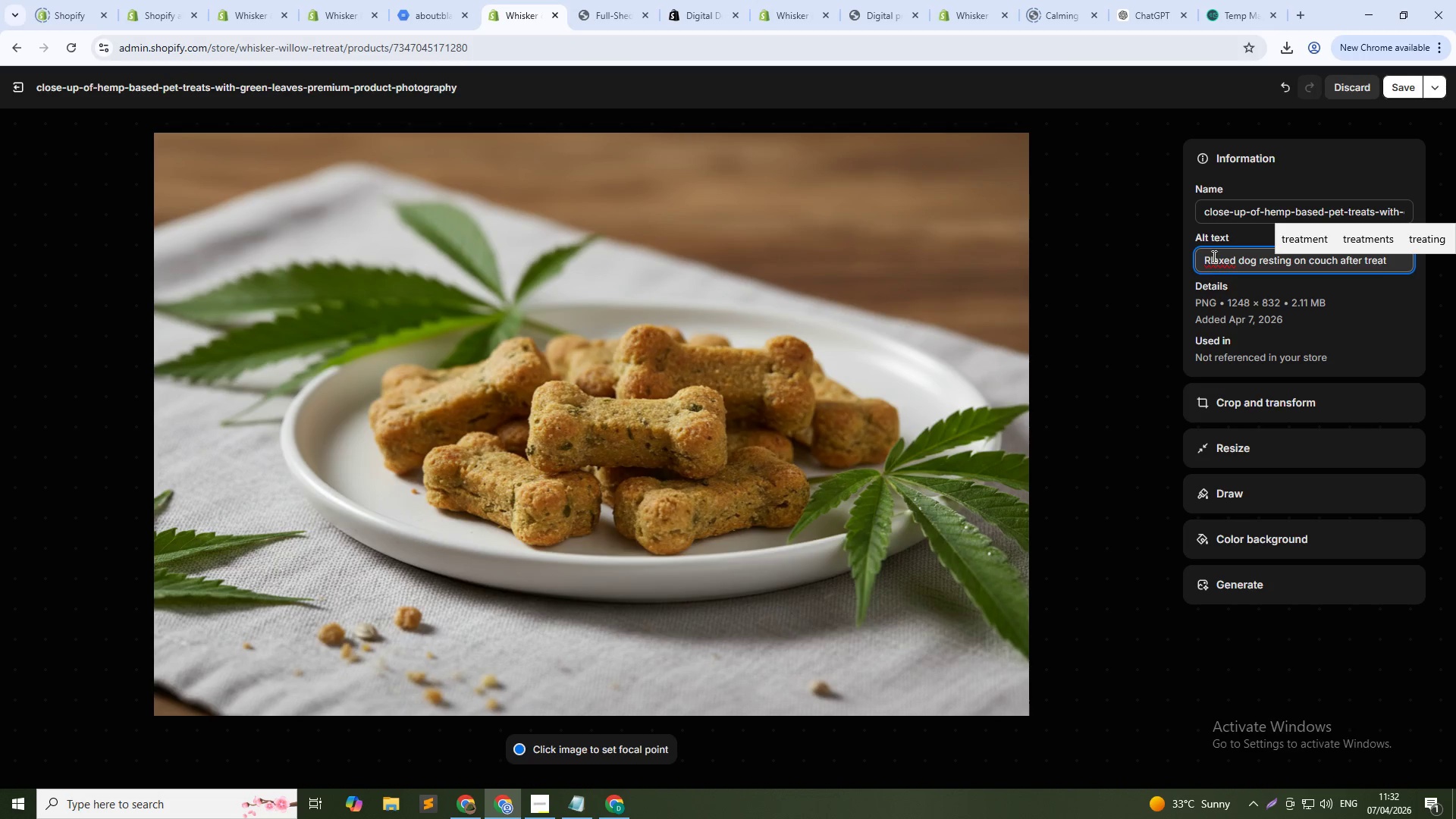 
left_click([1211, 256])
 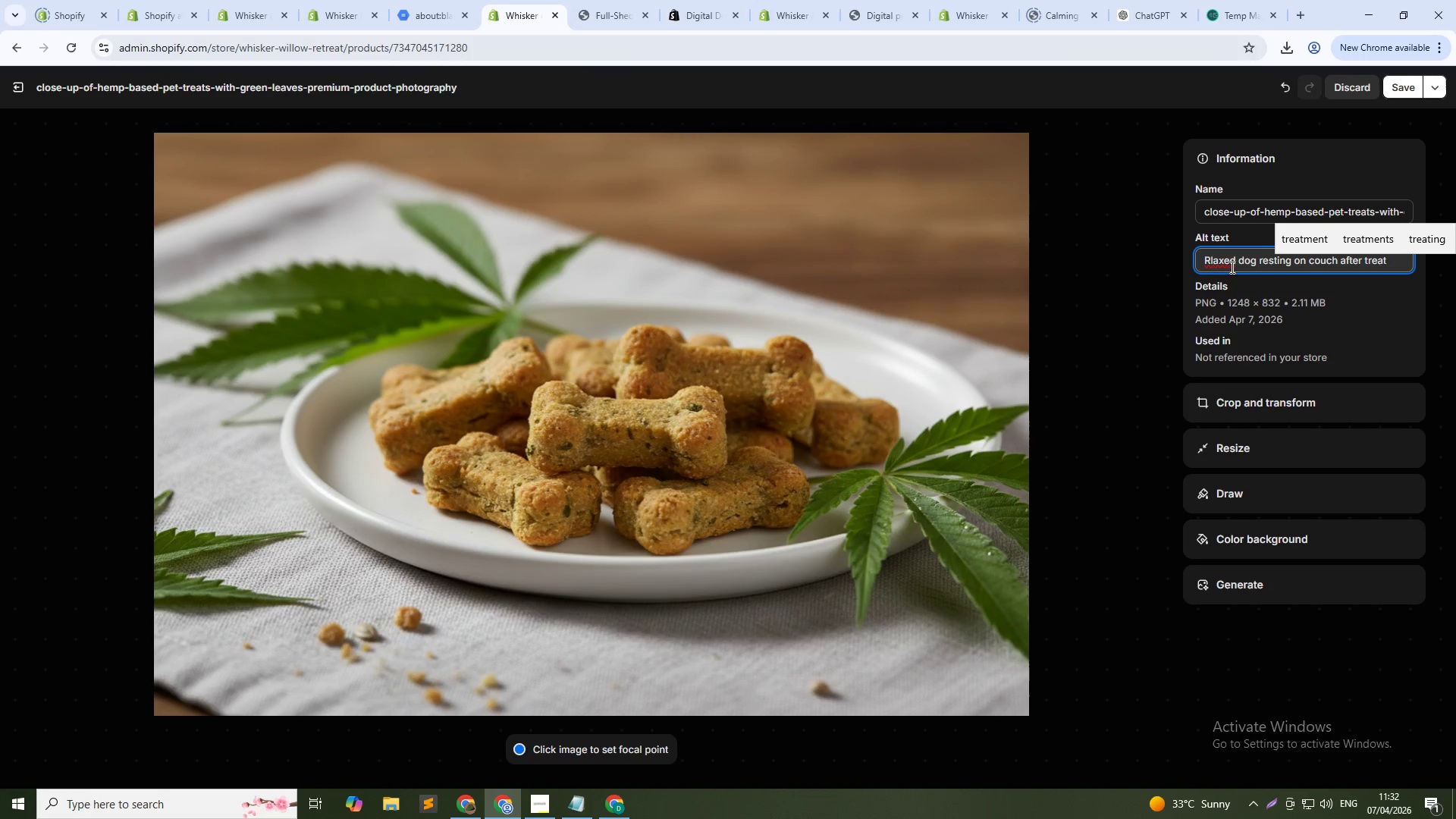 
key(E)
 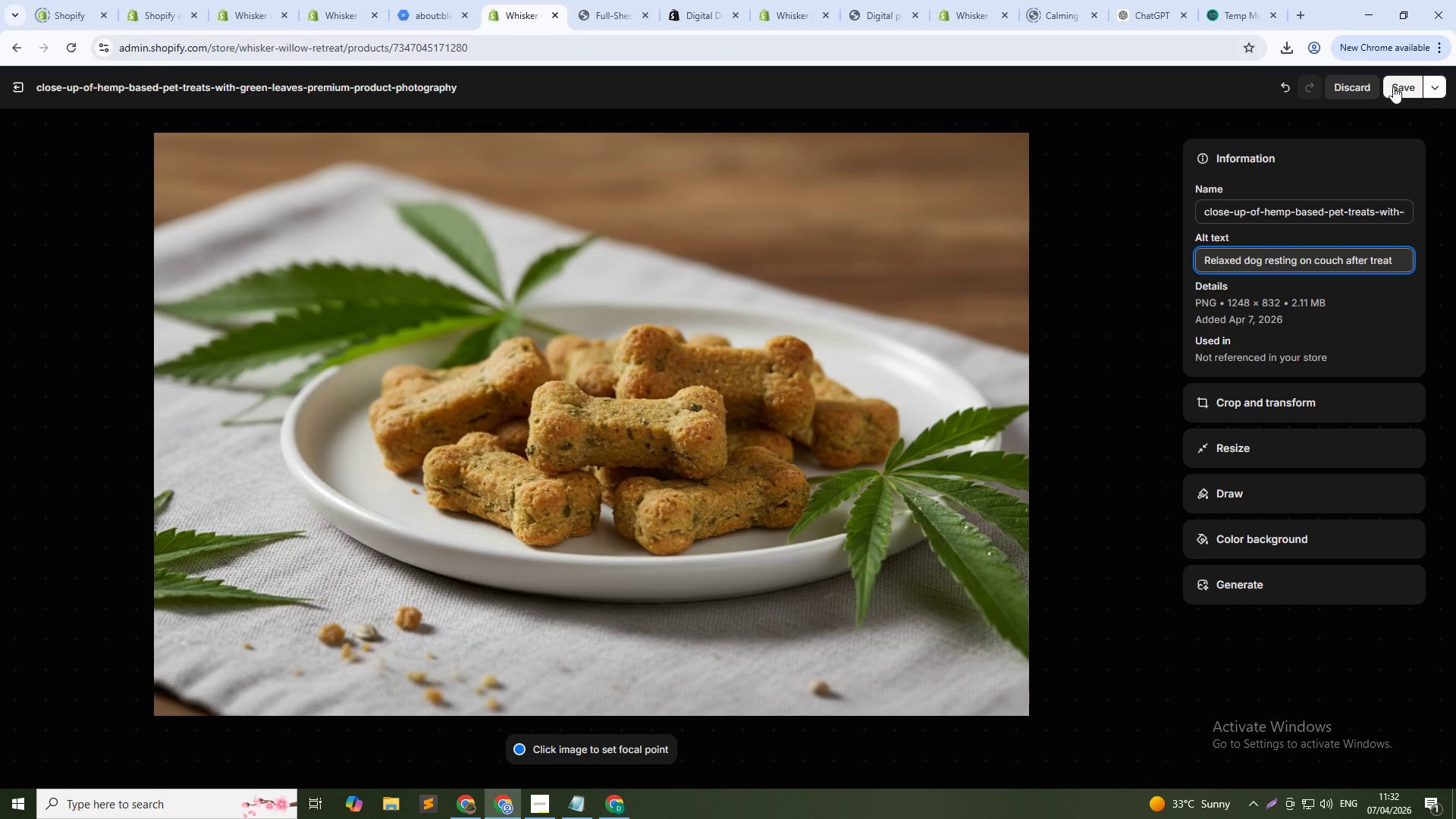 
left_click([1393, 86])
 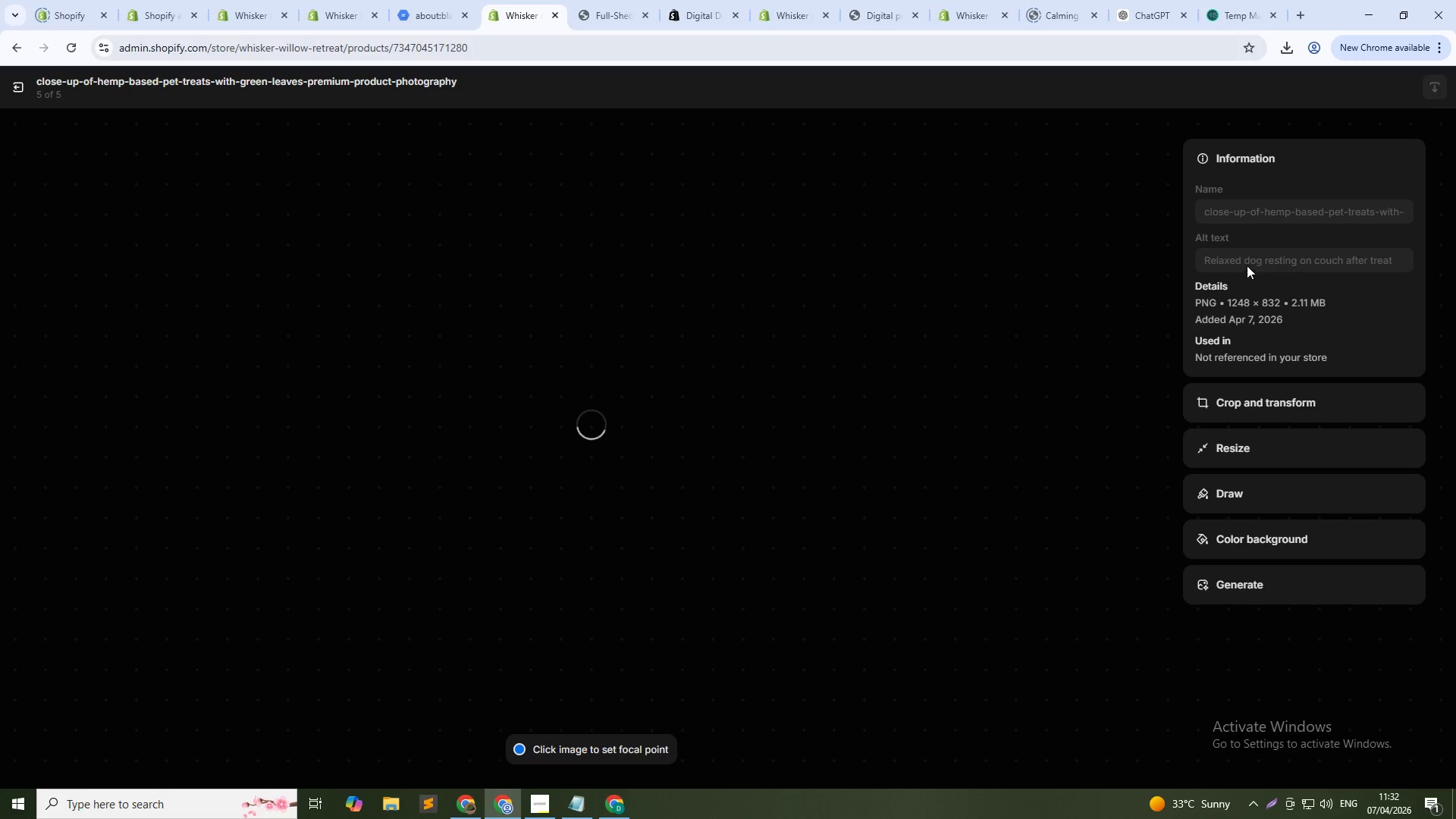 
wait(6.72)
 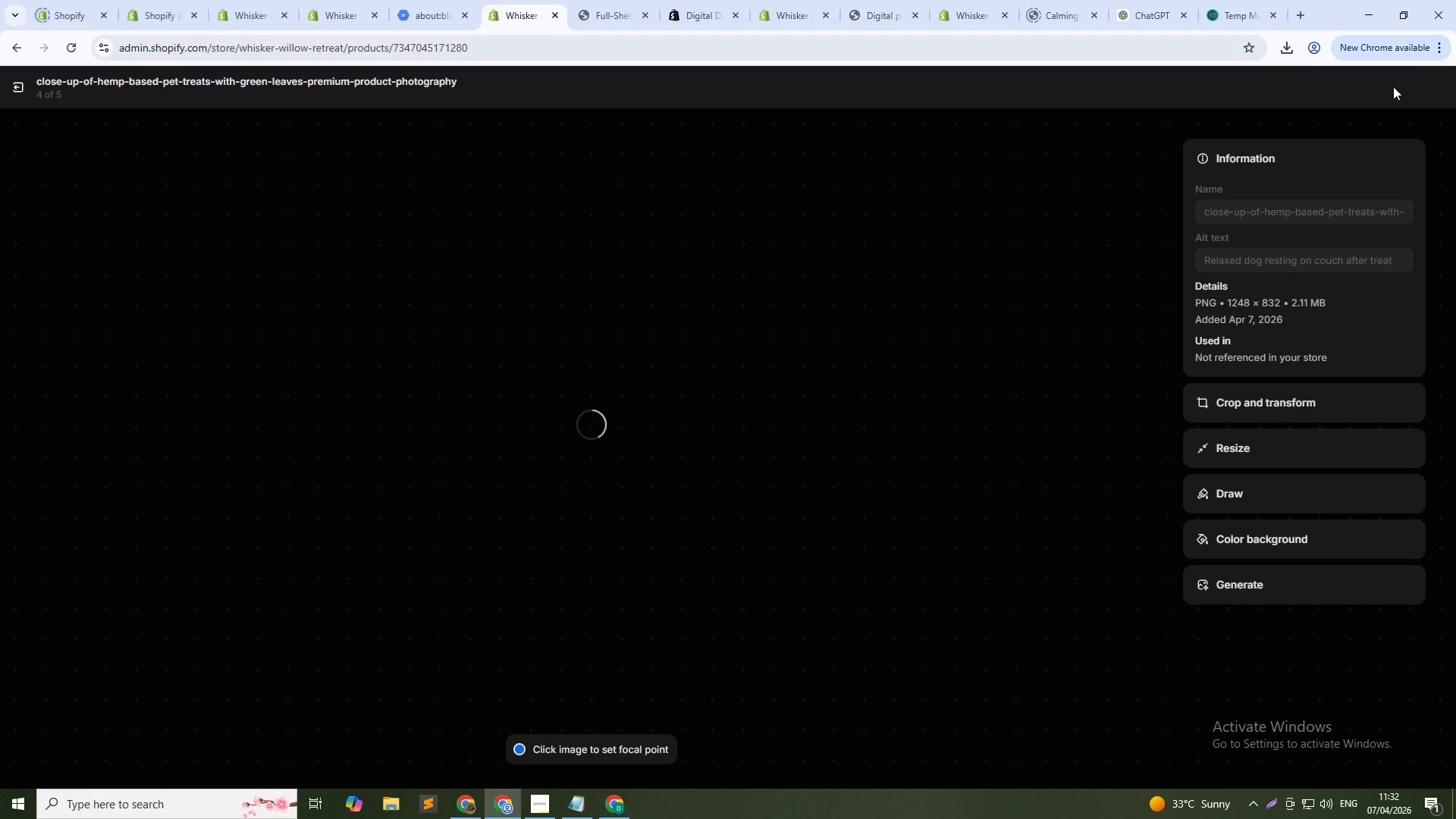 
left_click([1273, 262])
 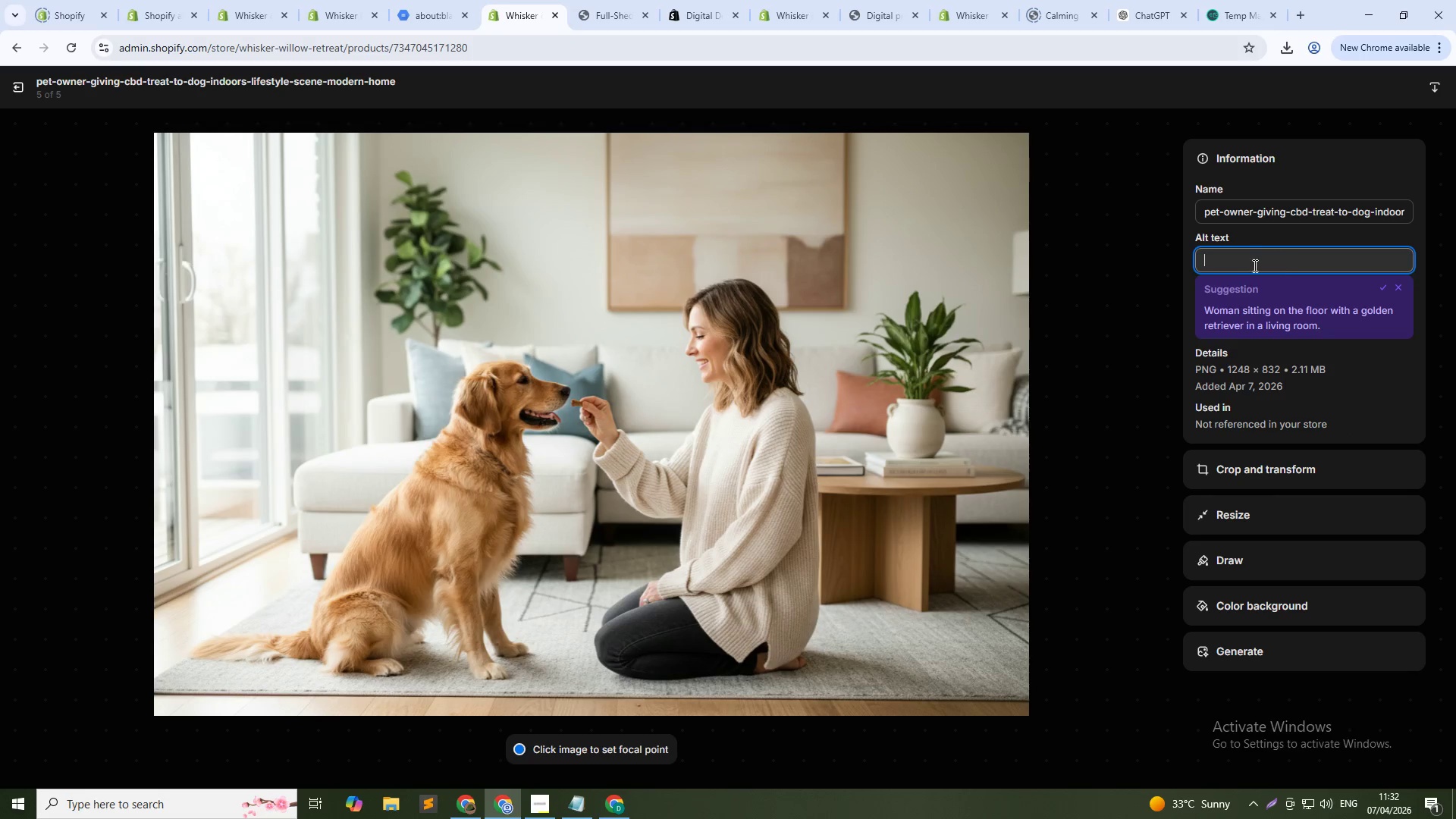 
type(Pet owner feeding calming treat indoors)
 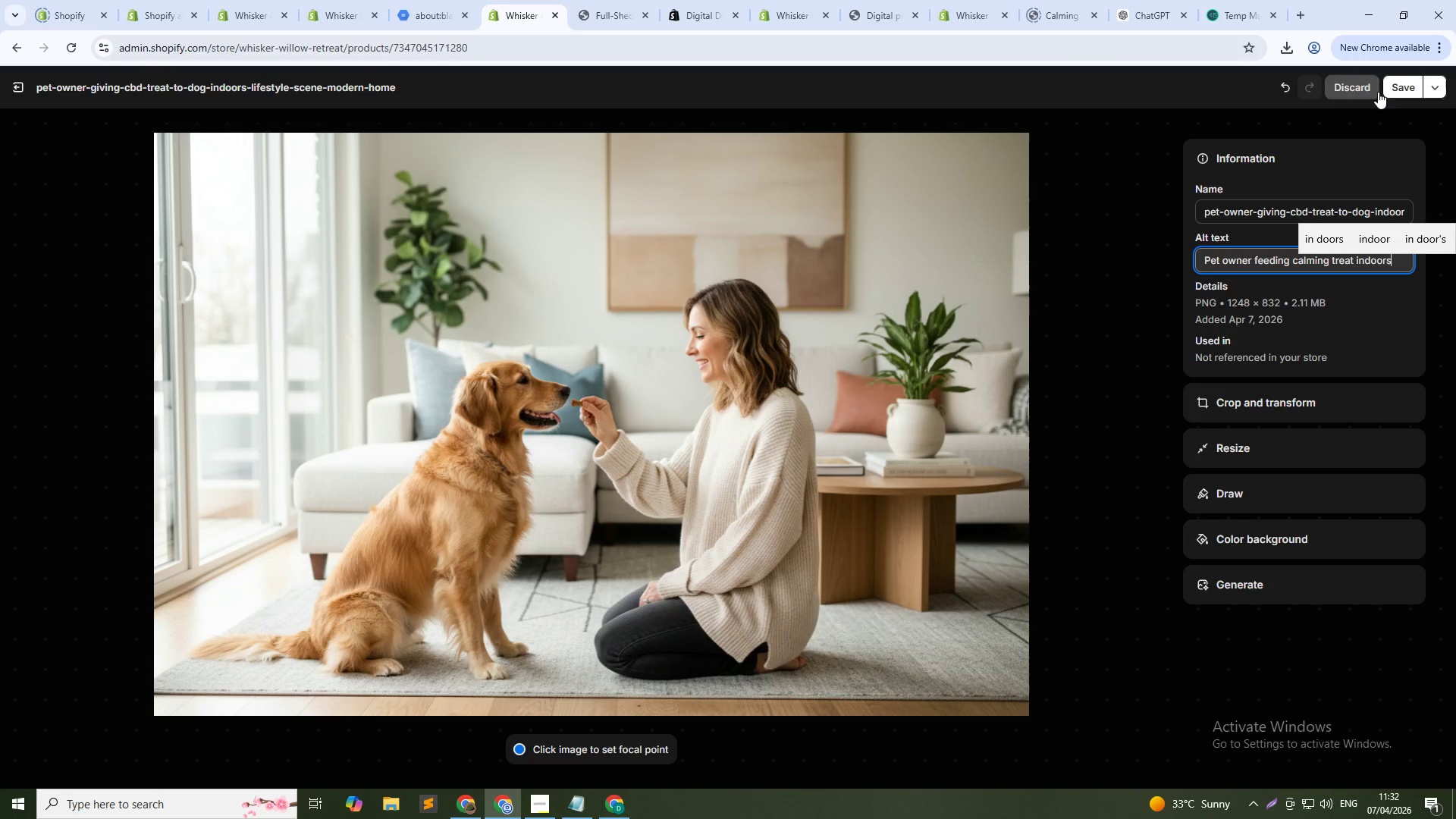 
left_click([1404, 84])
 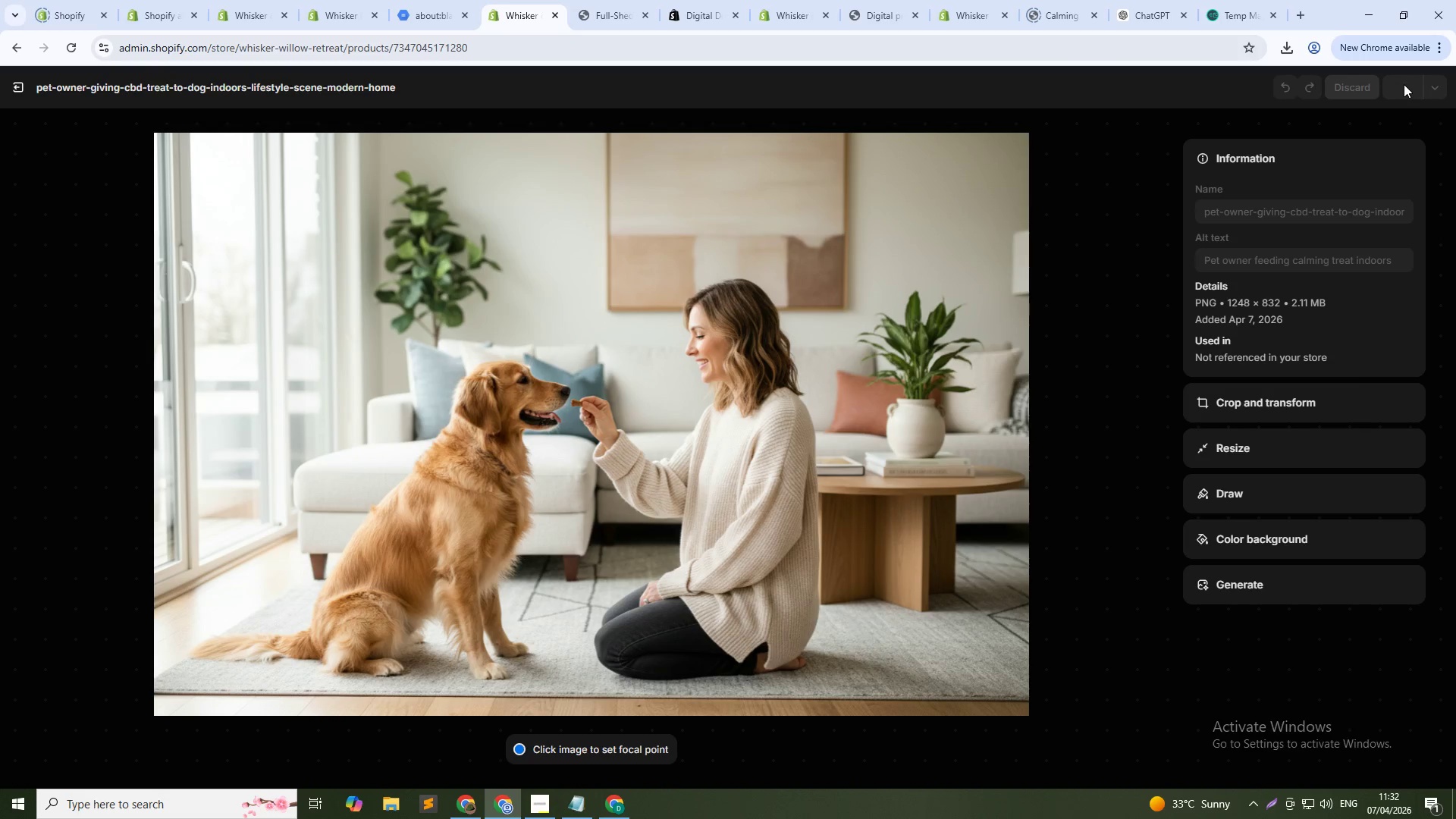 
key(Alt+AltLeft)
 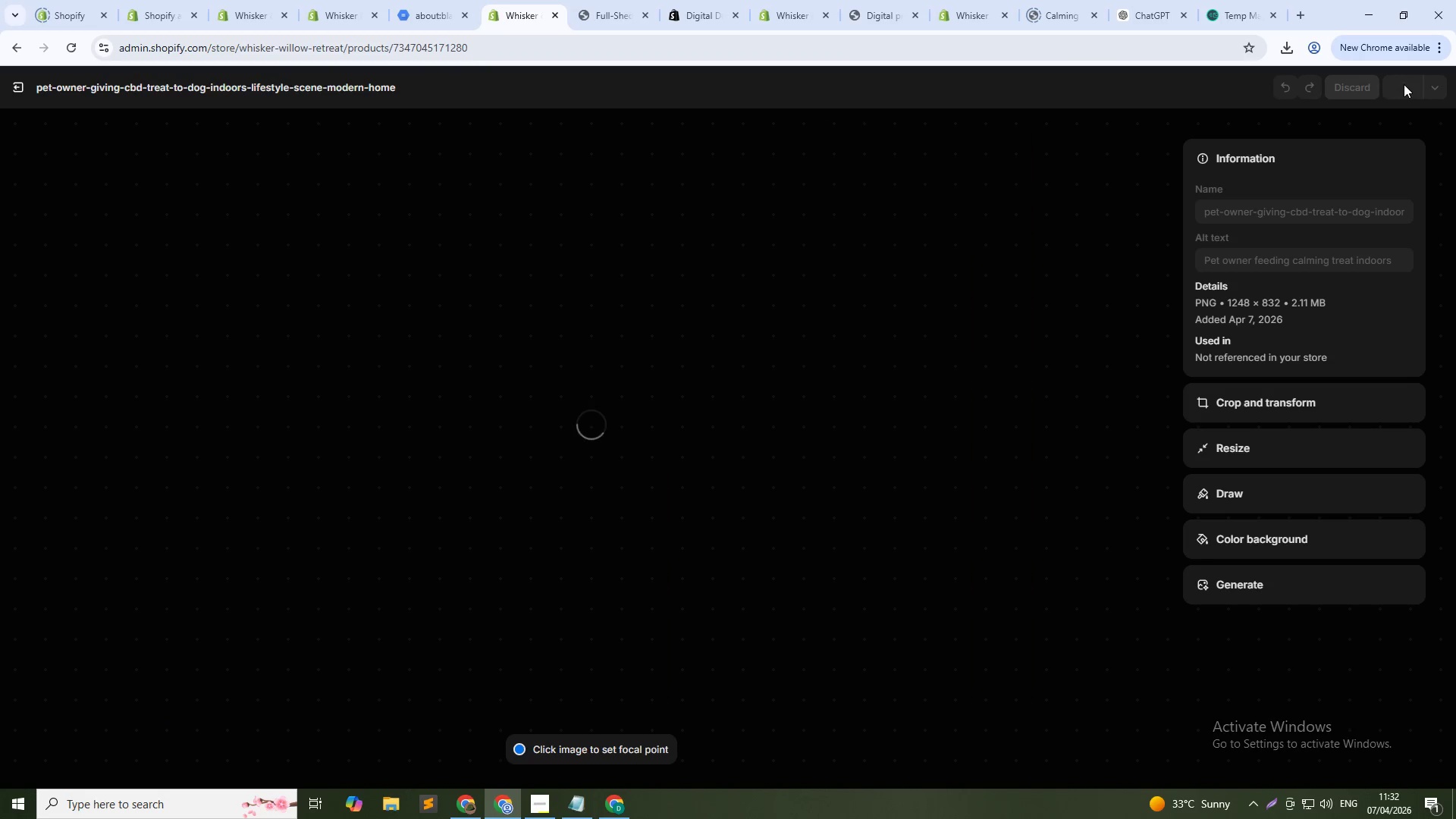 
key(Alt+Tab)